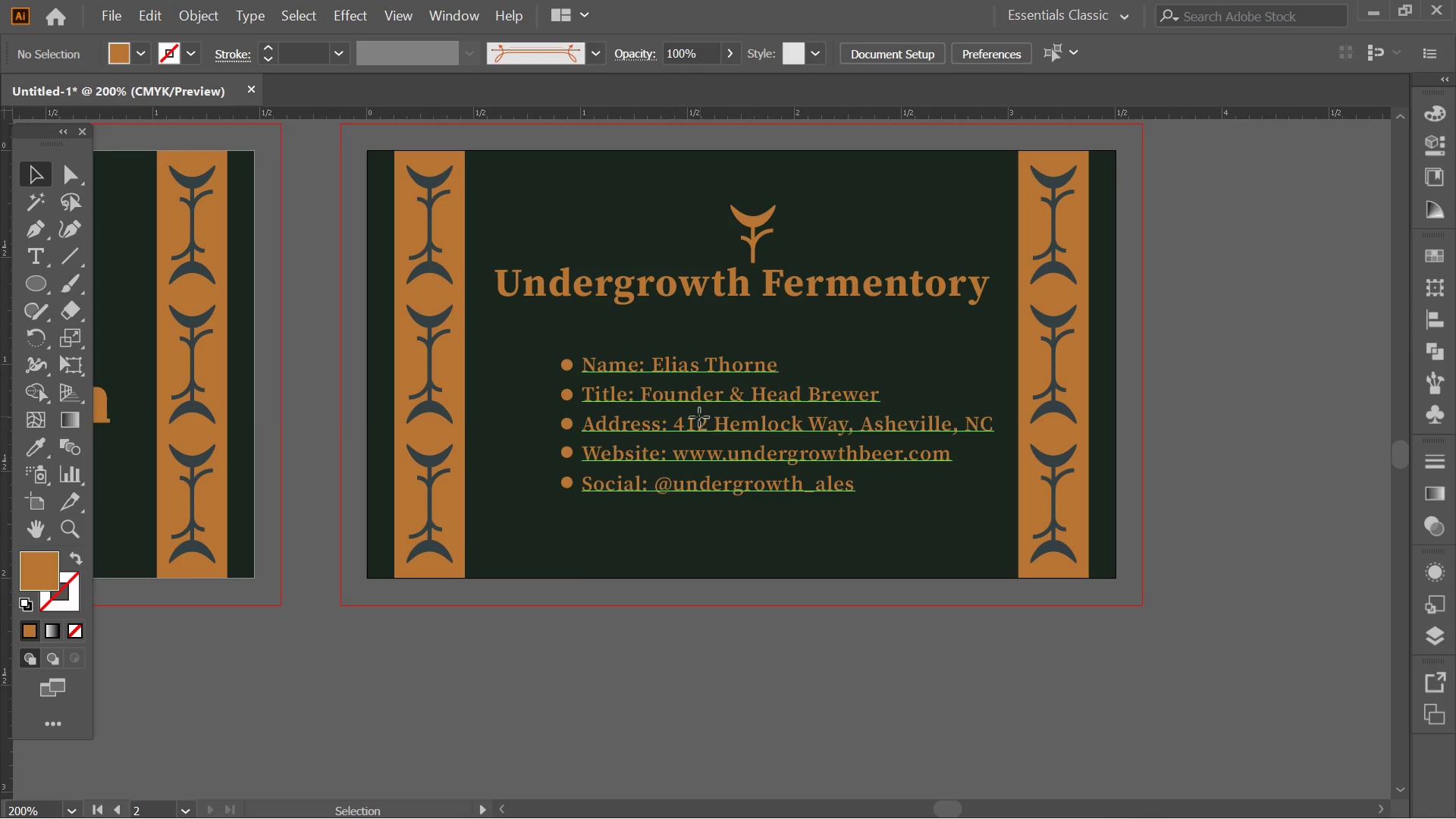 
left_click_drag(start_coordinate=[786, 452], to_coordinate=[662, 418])
 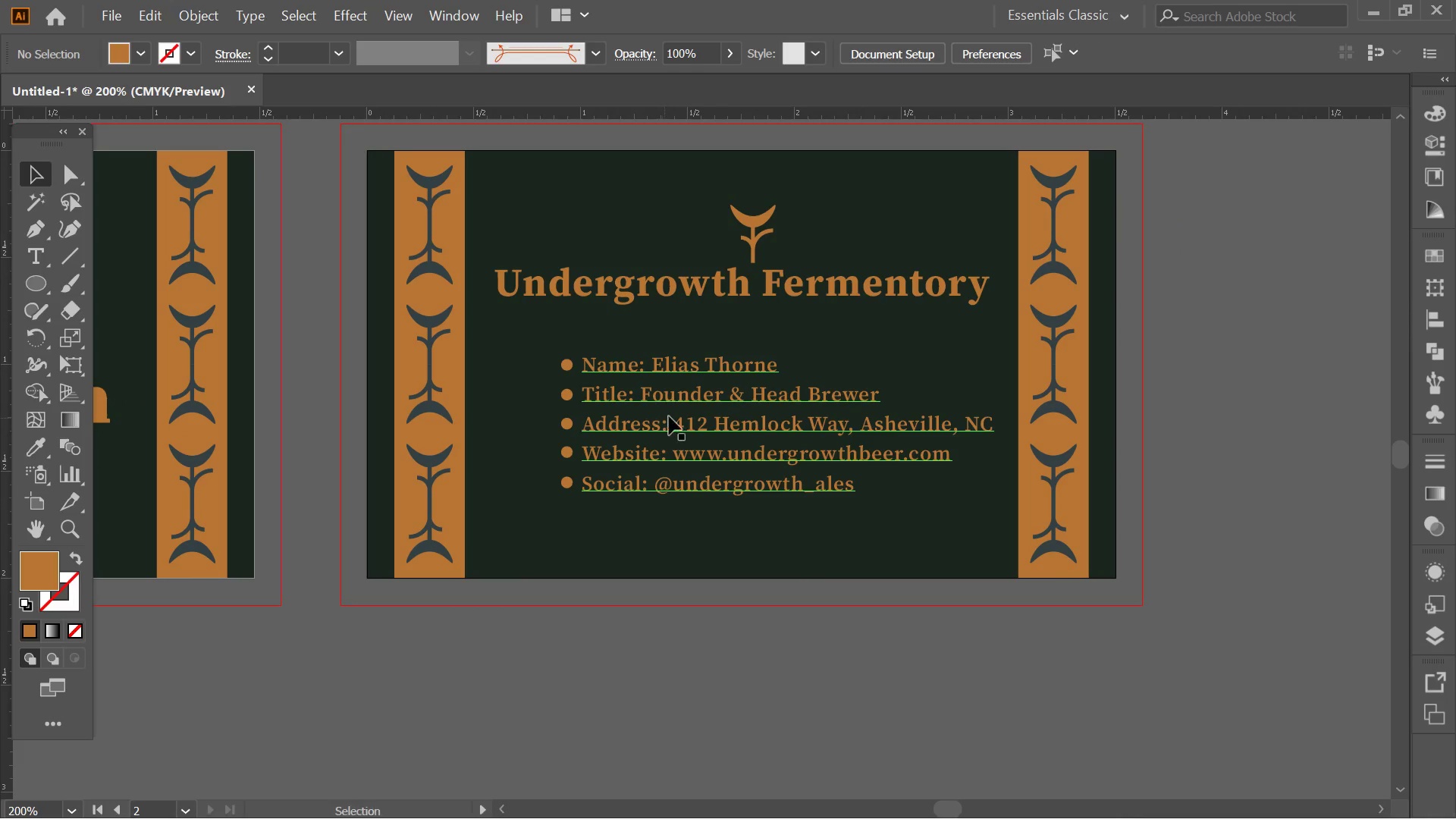 
scroll: coordinate [481, 384], scroll_direction: down, amount: 1.0
 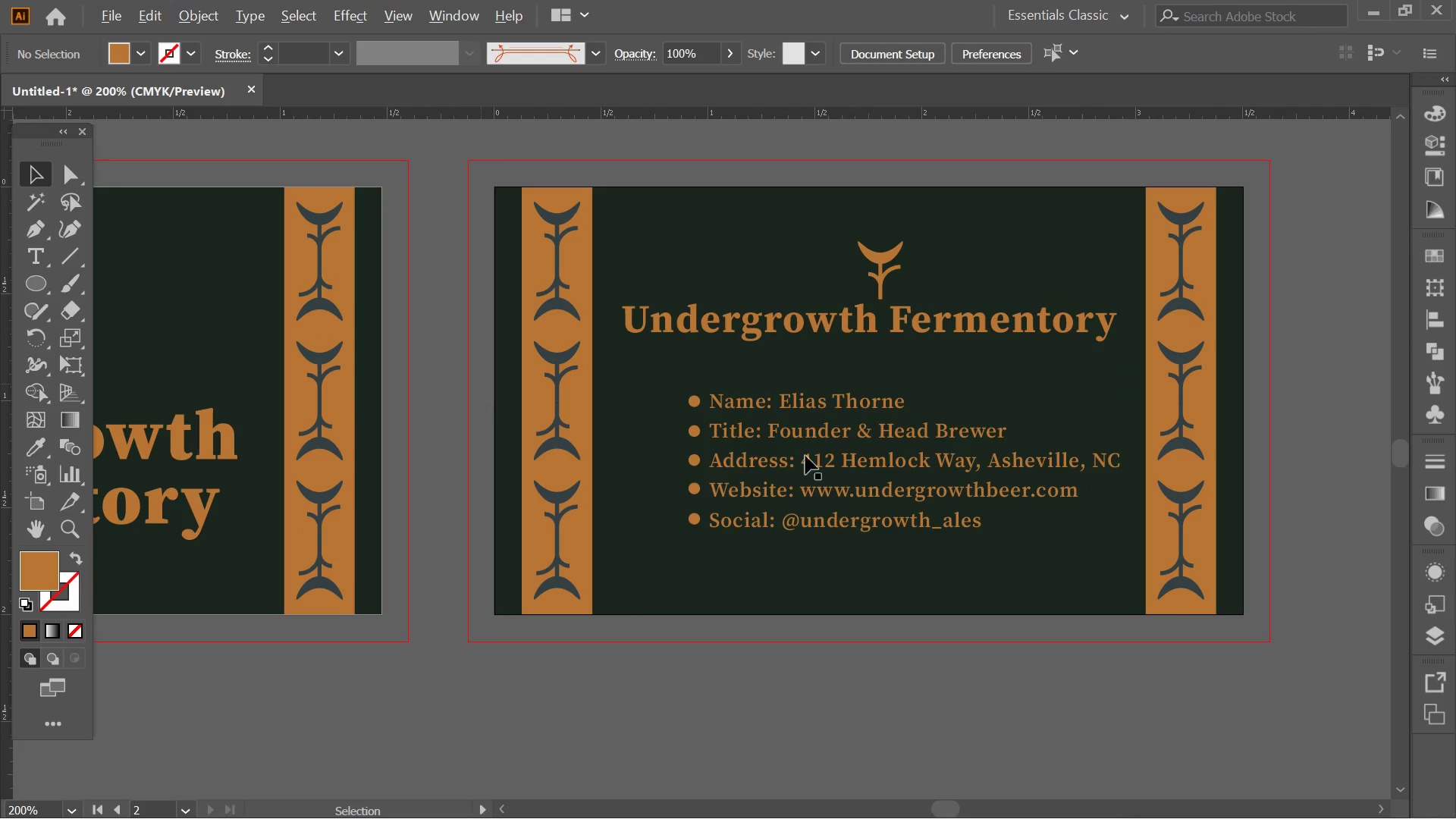 
hold_key(key=Space, duration=11.06)
 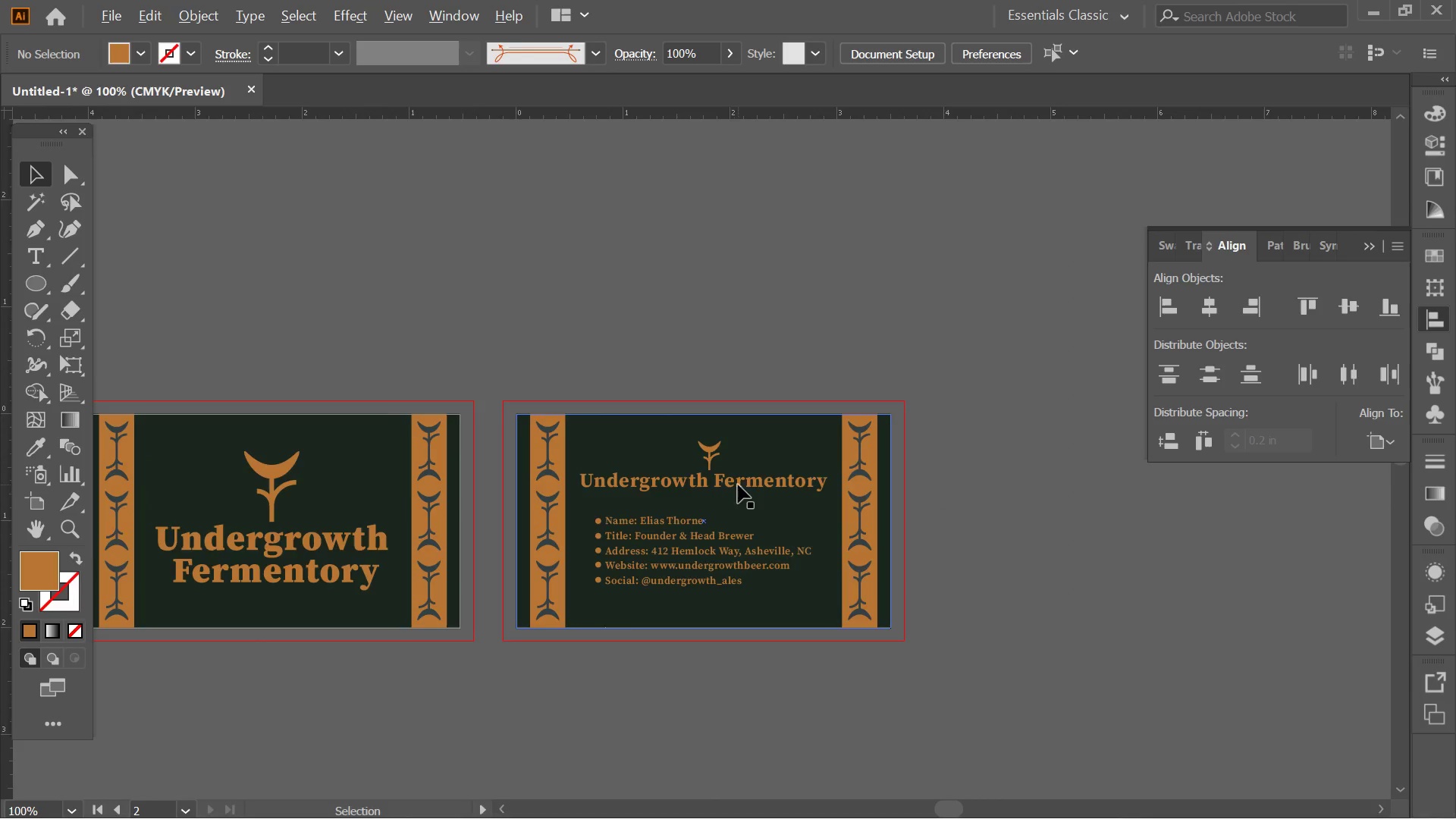 
left_click_drag(start_coordinate=[700, 416], to_coordinate=[682, 426])
 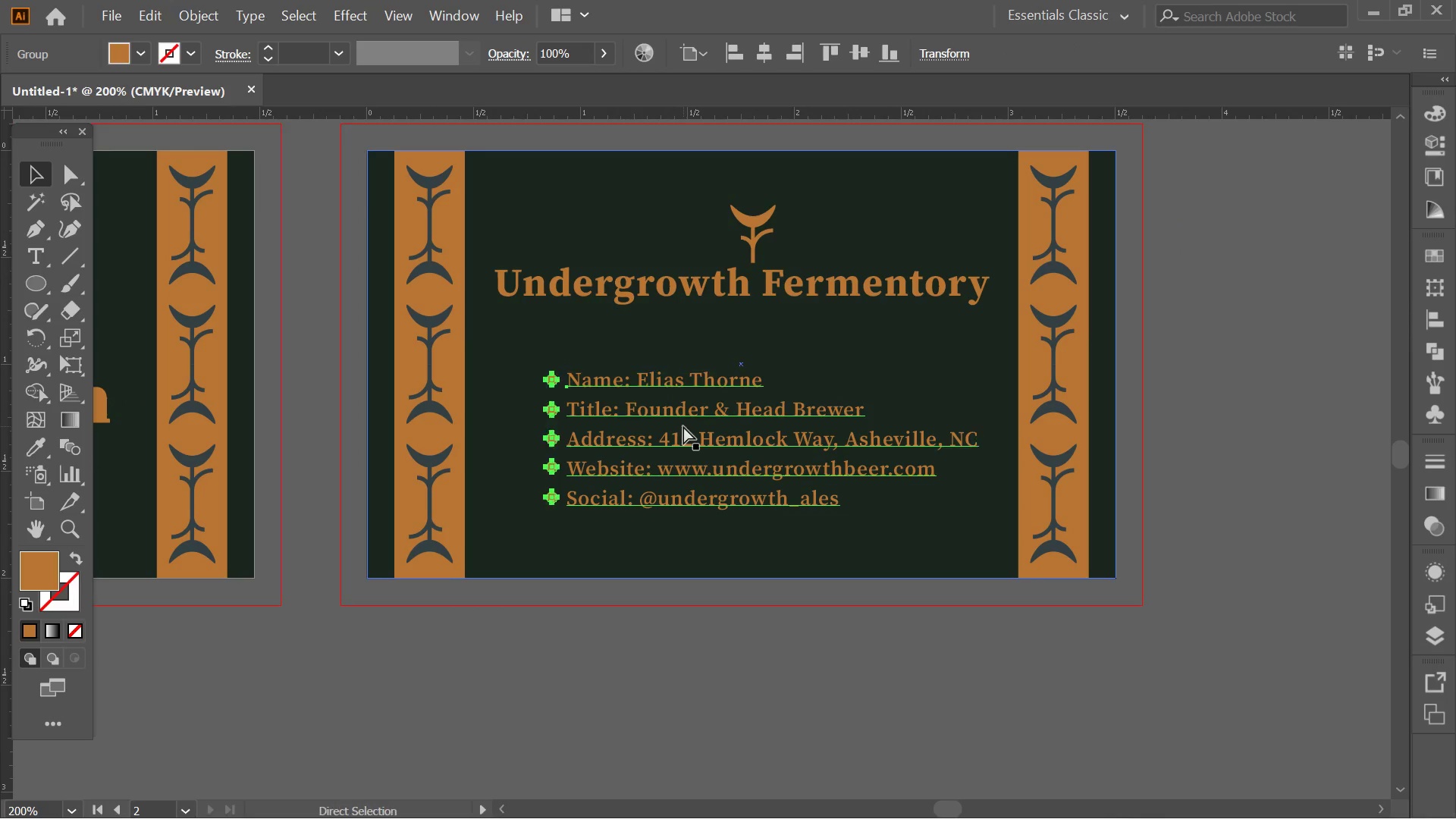 
hold_key(key=ShiftLeft, duration=0.55)
 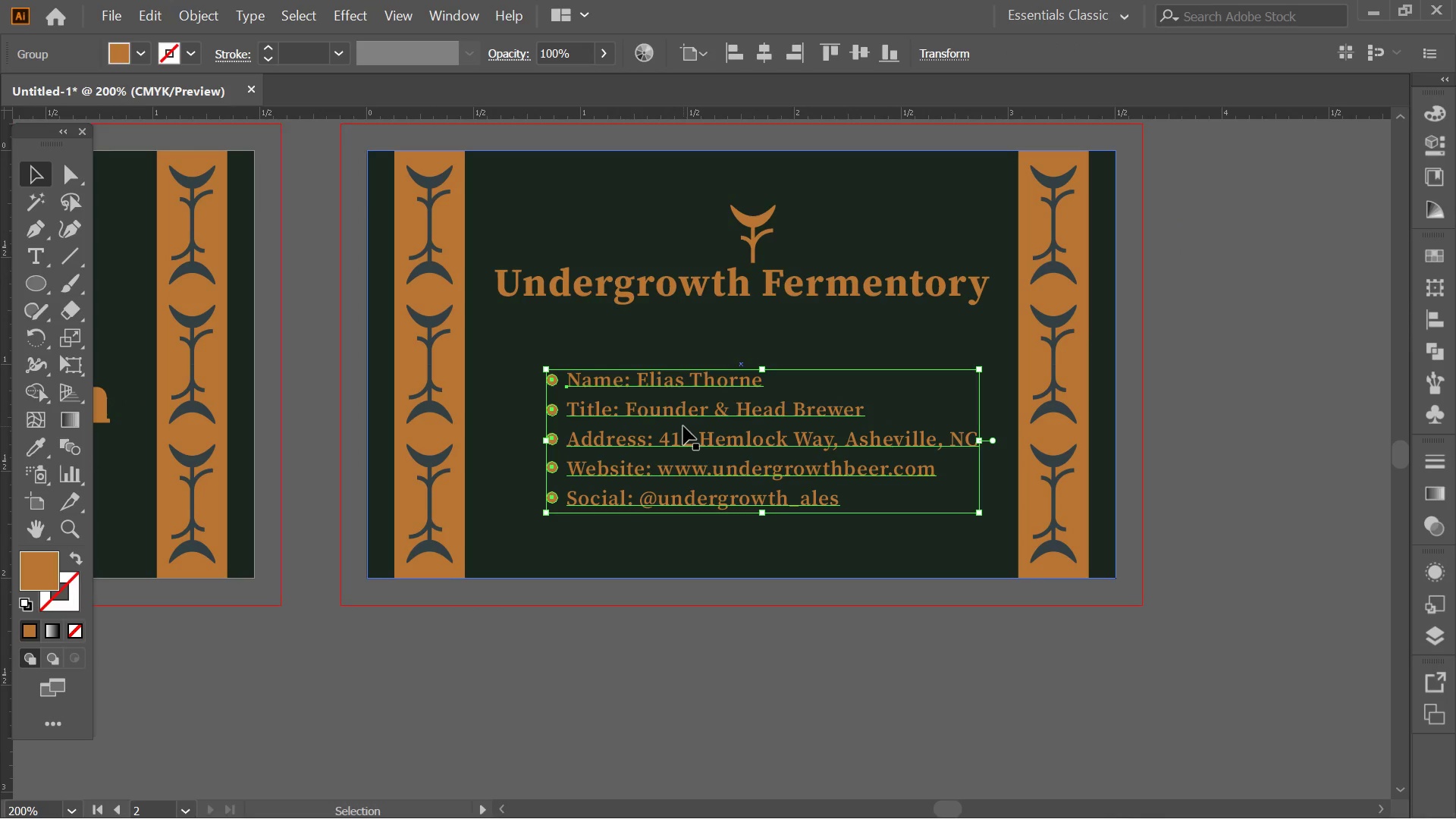 
key(Control+ControlLeft)
 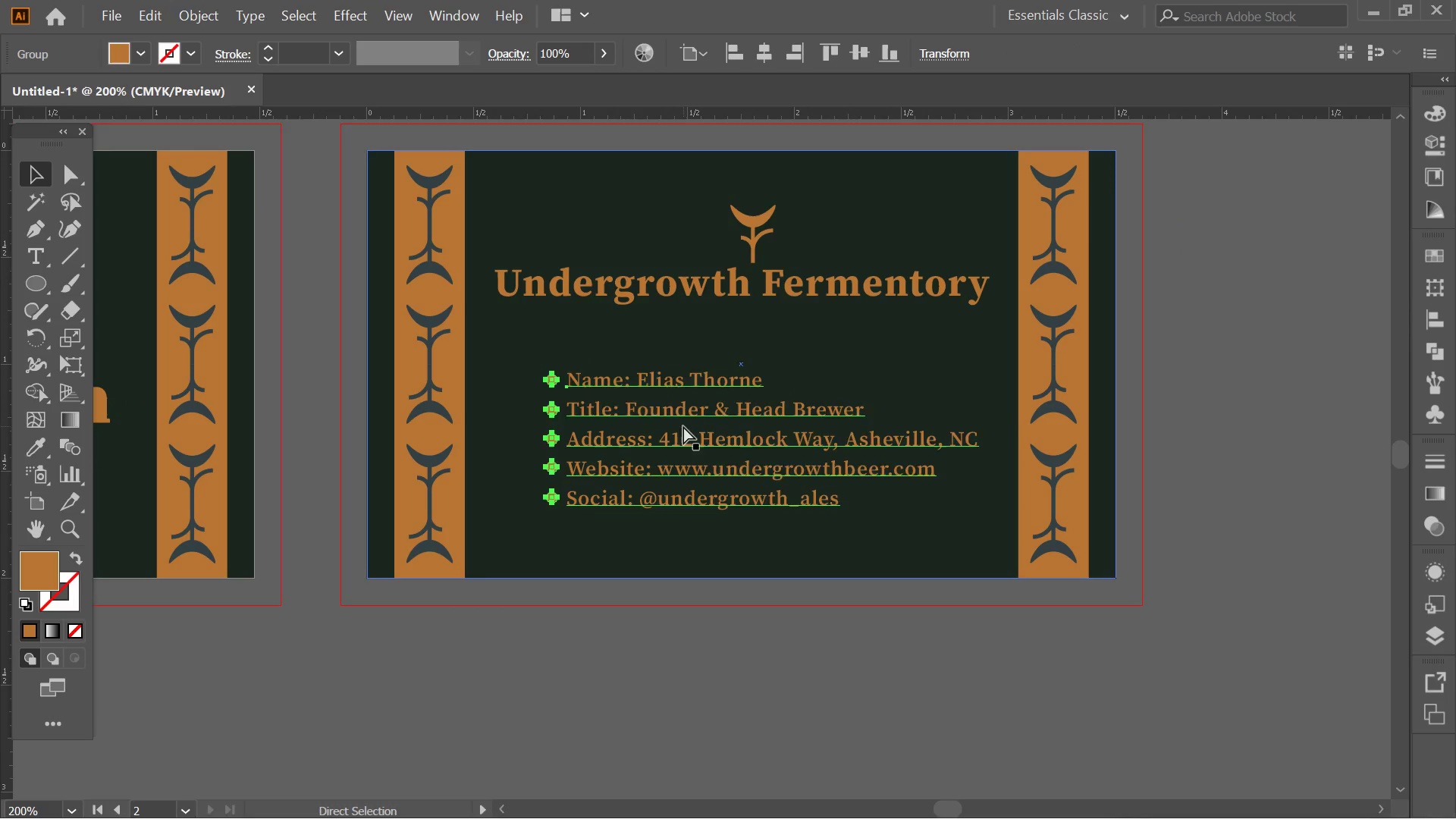 
key(Control+Z)
 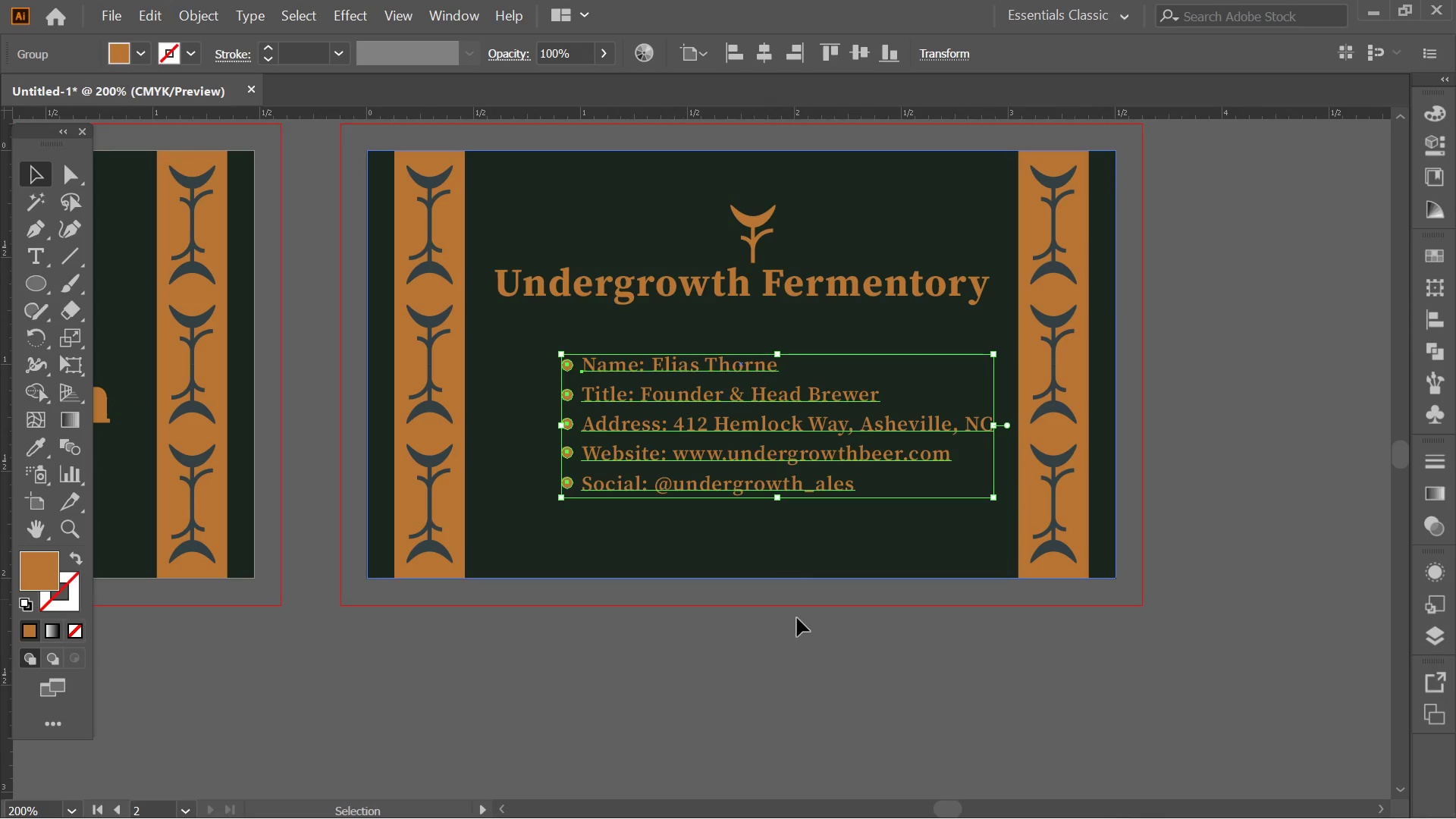 
left_click([752, 684])
 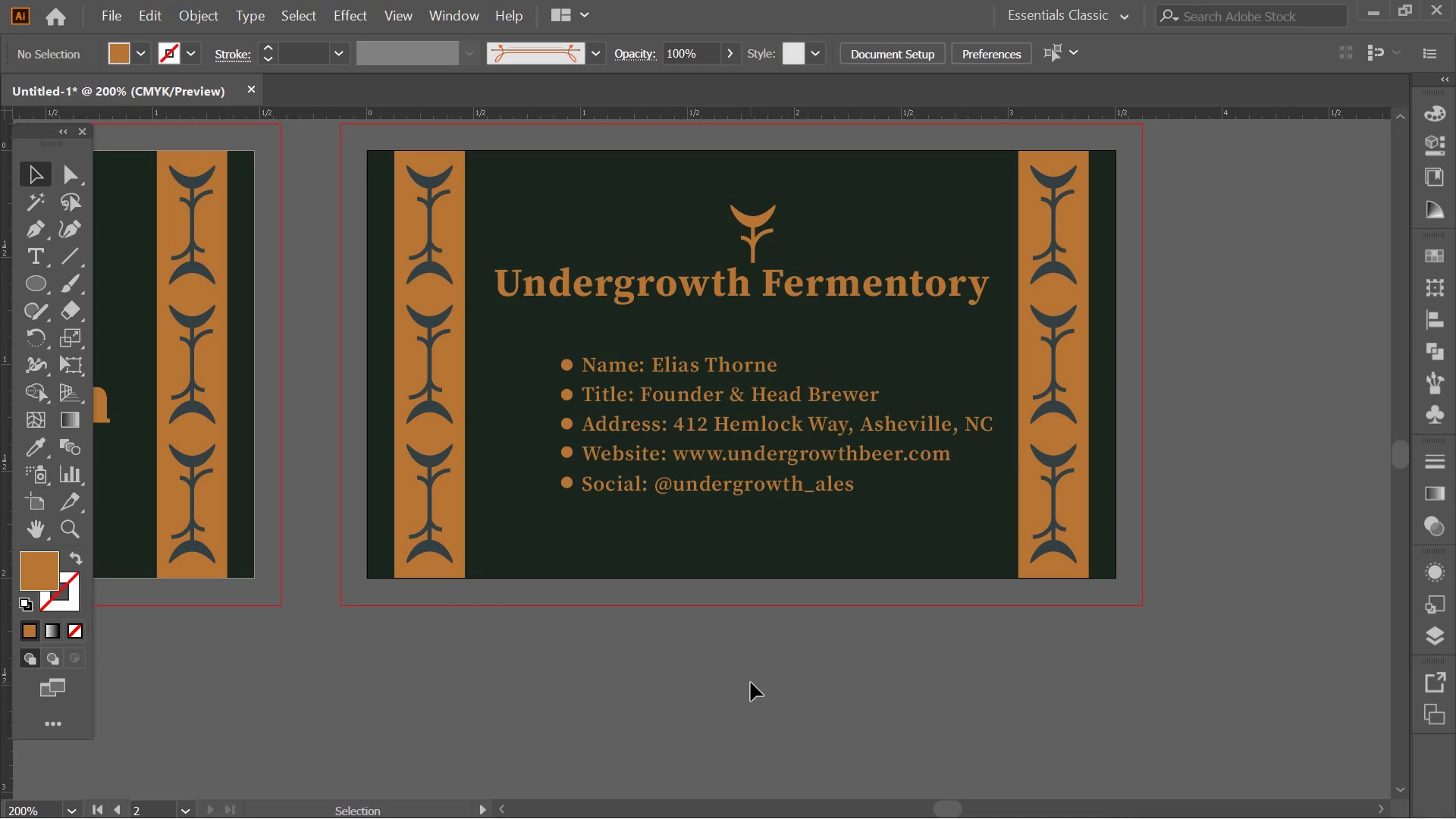 
left_click([699, 481])
 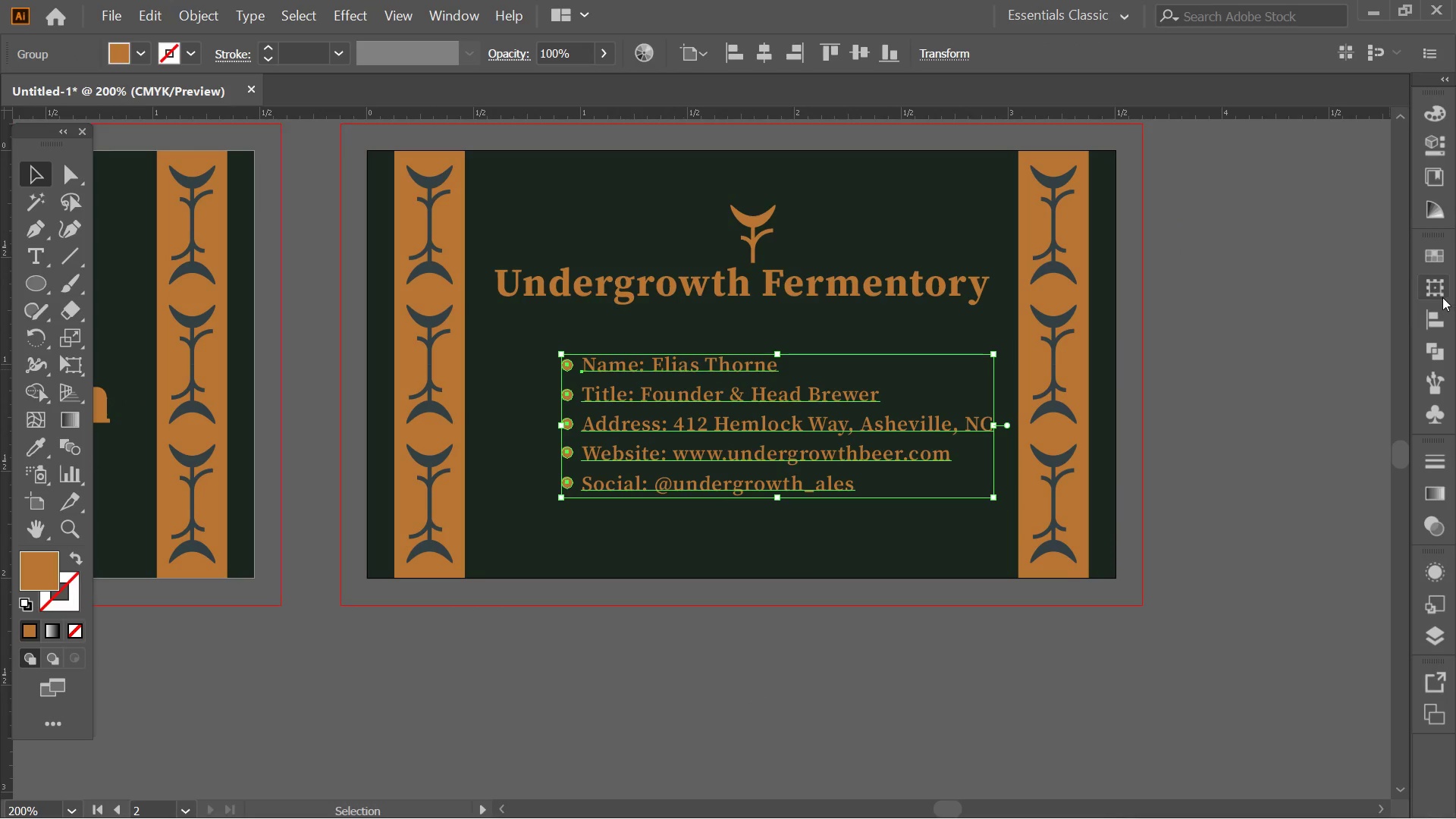 
left_click([1433, 316])
 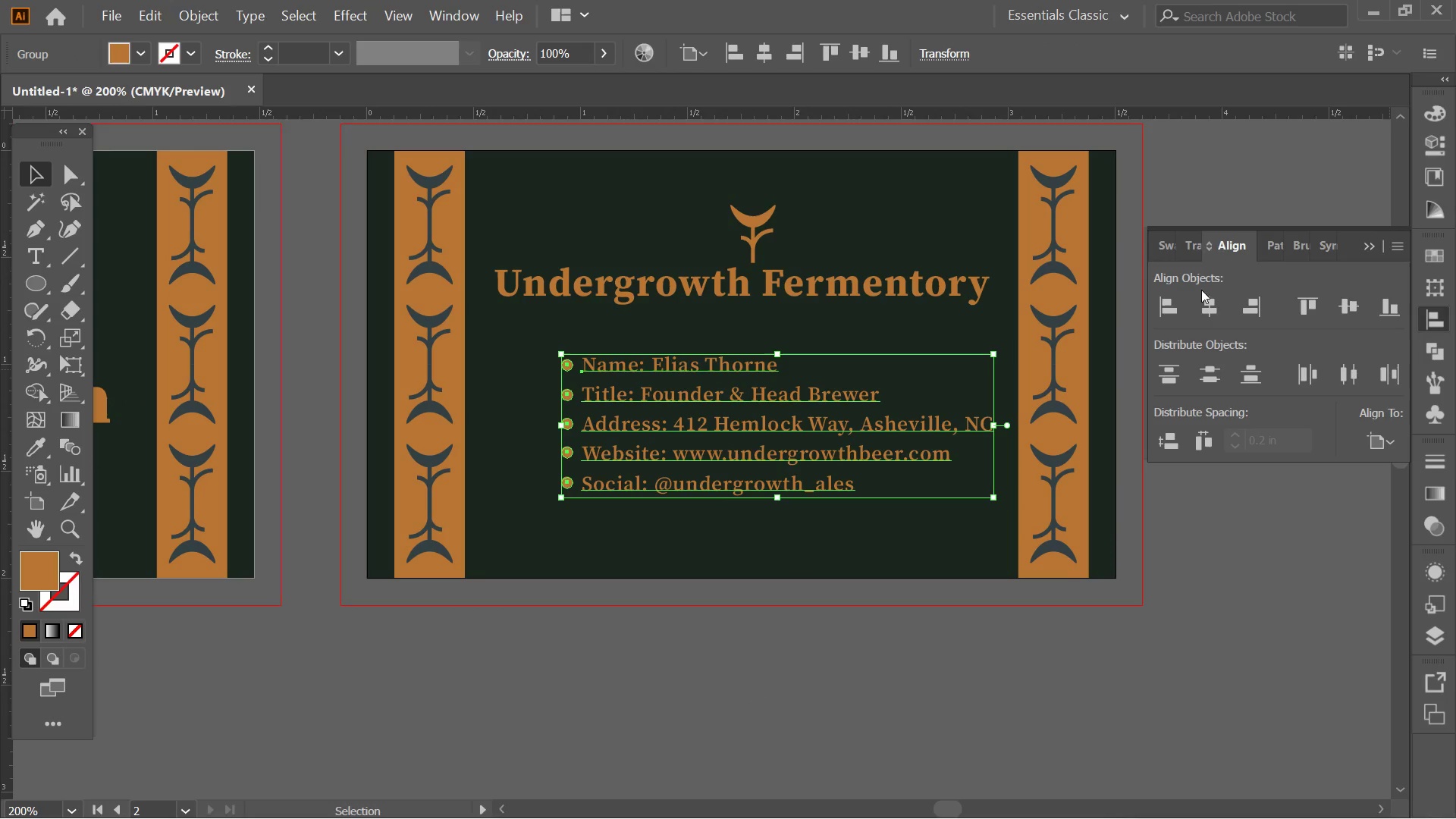 
left_click([1213, 306])
 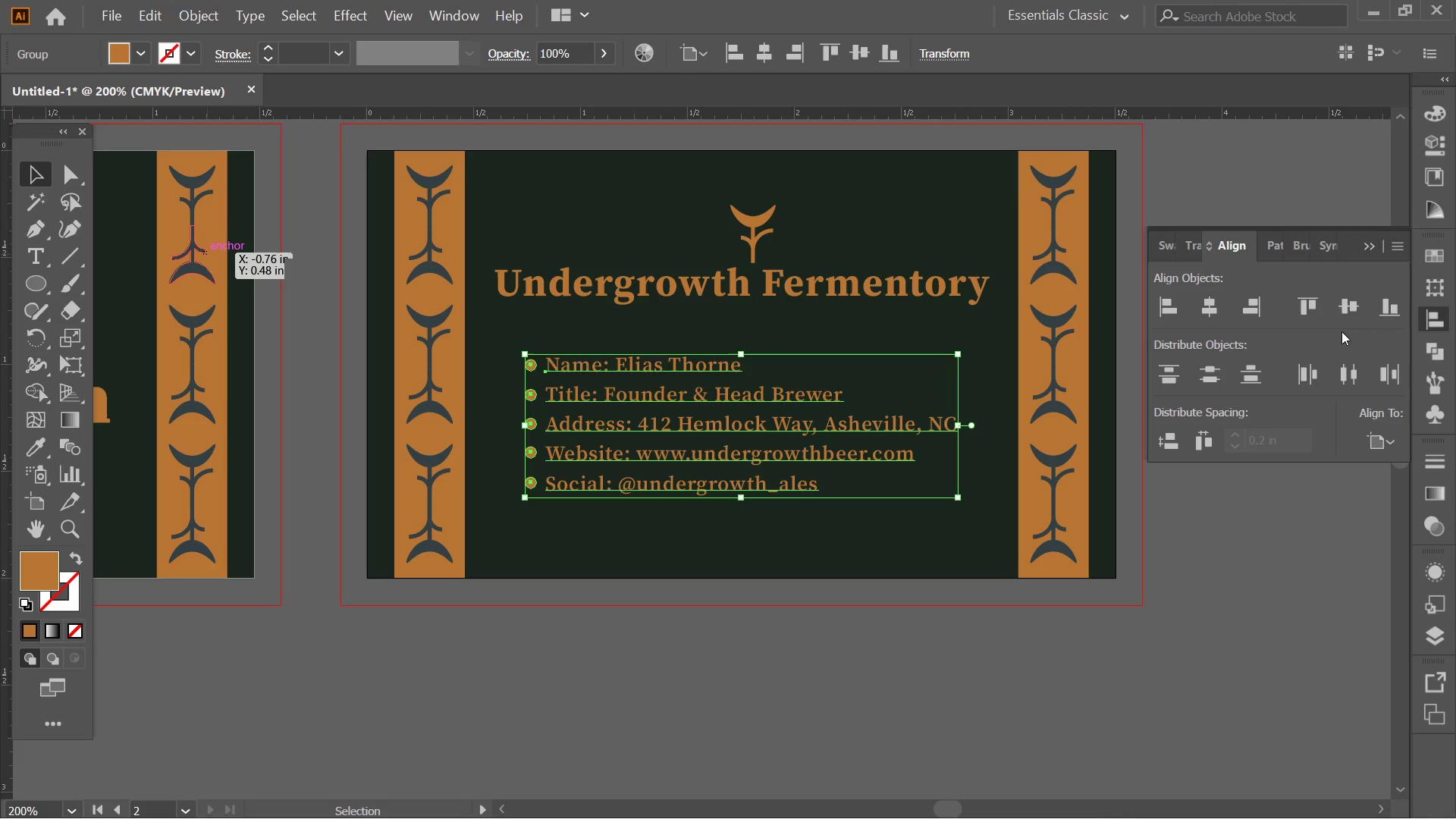 
left_click([1341, 302])
 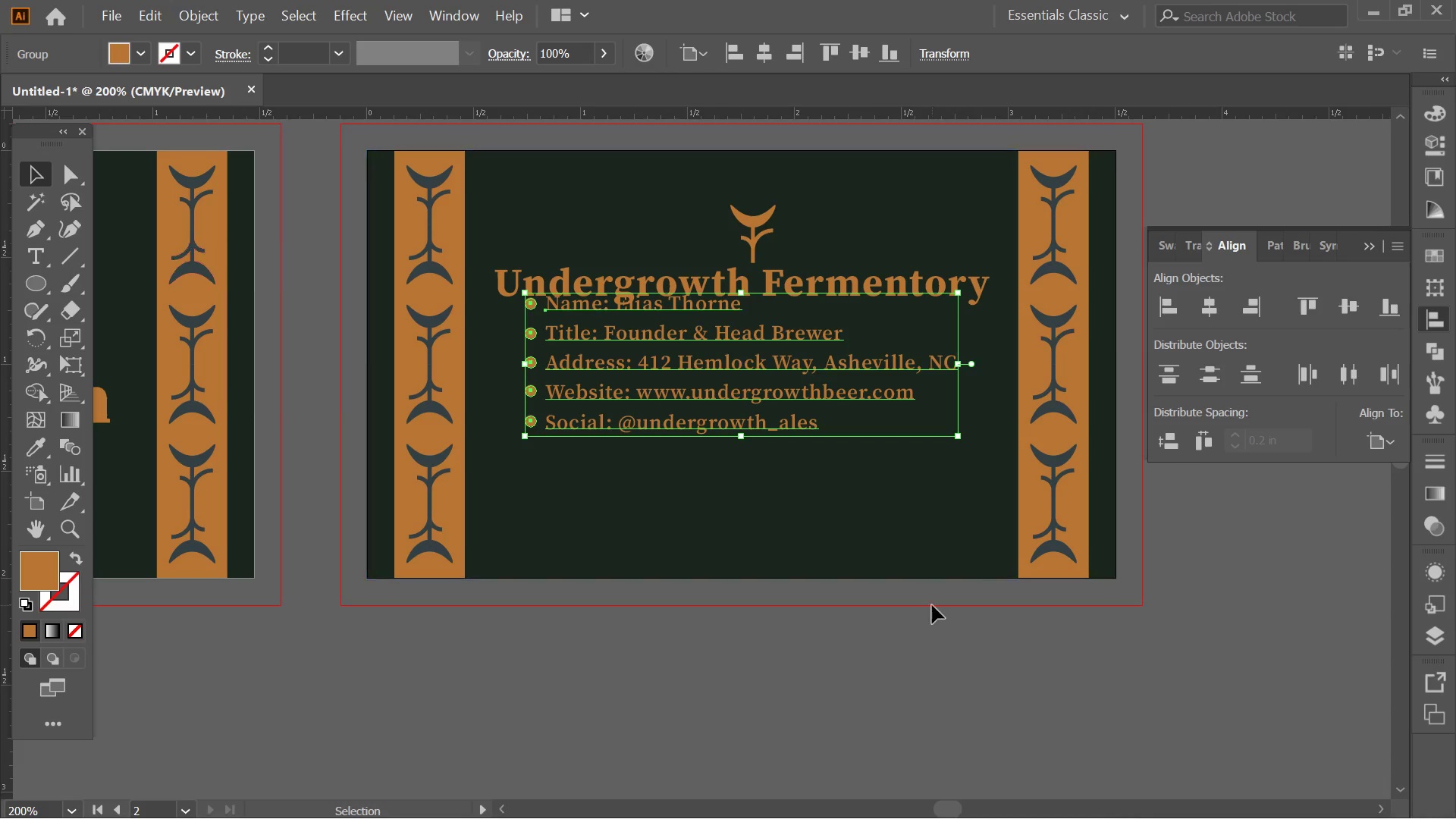 
key(Control+ControlLeft)
 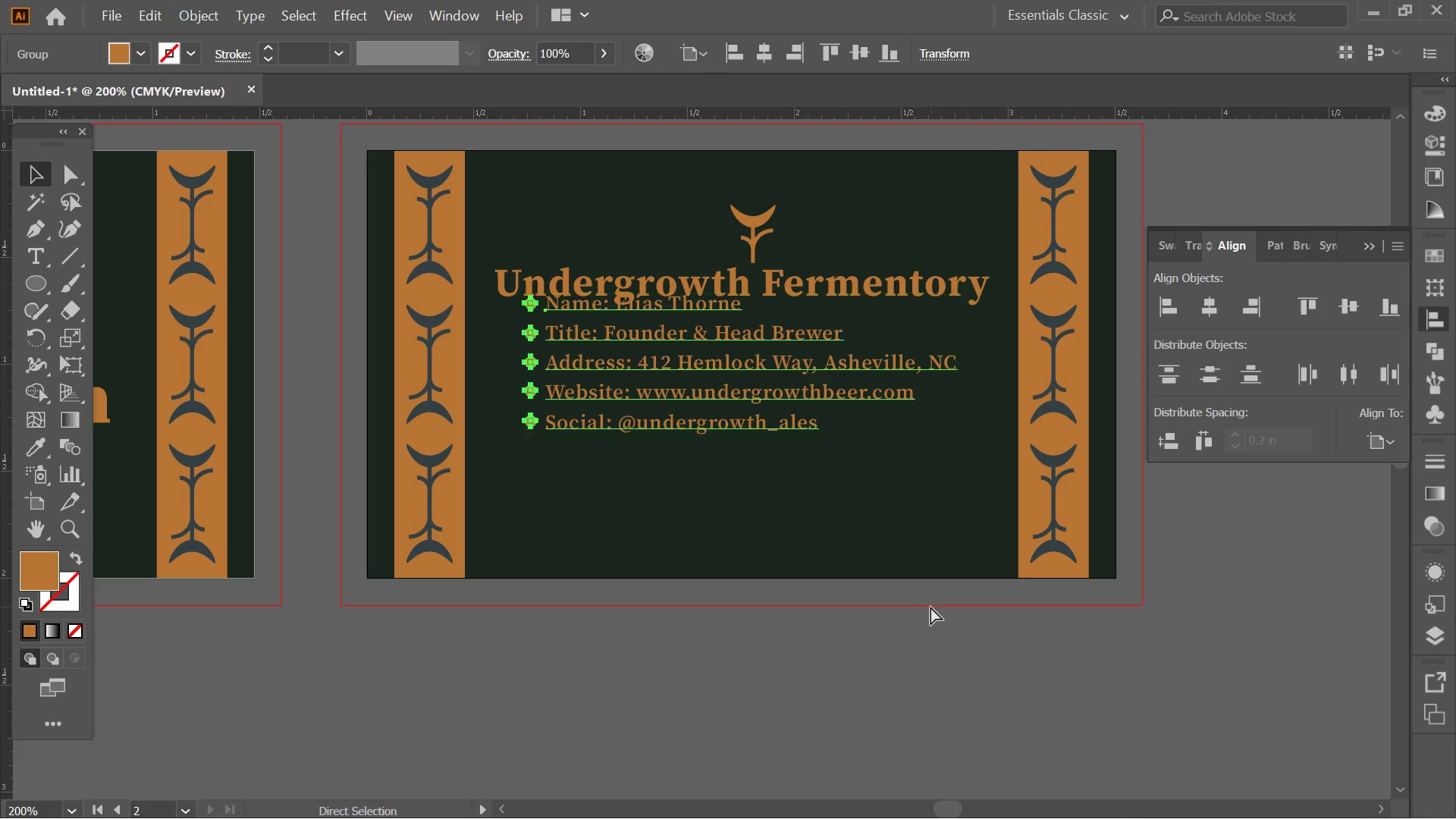 
key(Control+Z)
 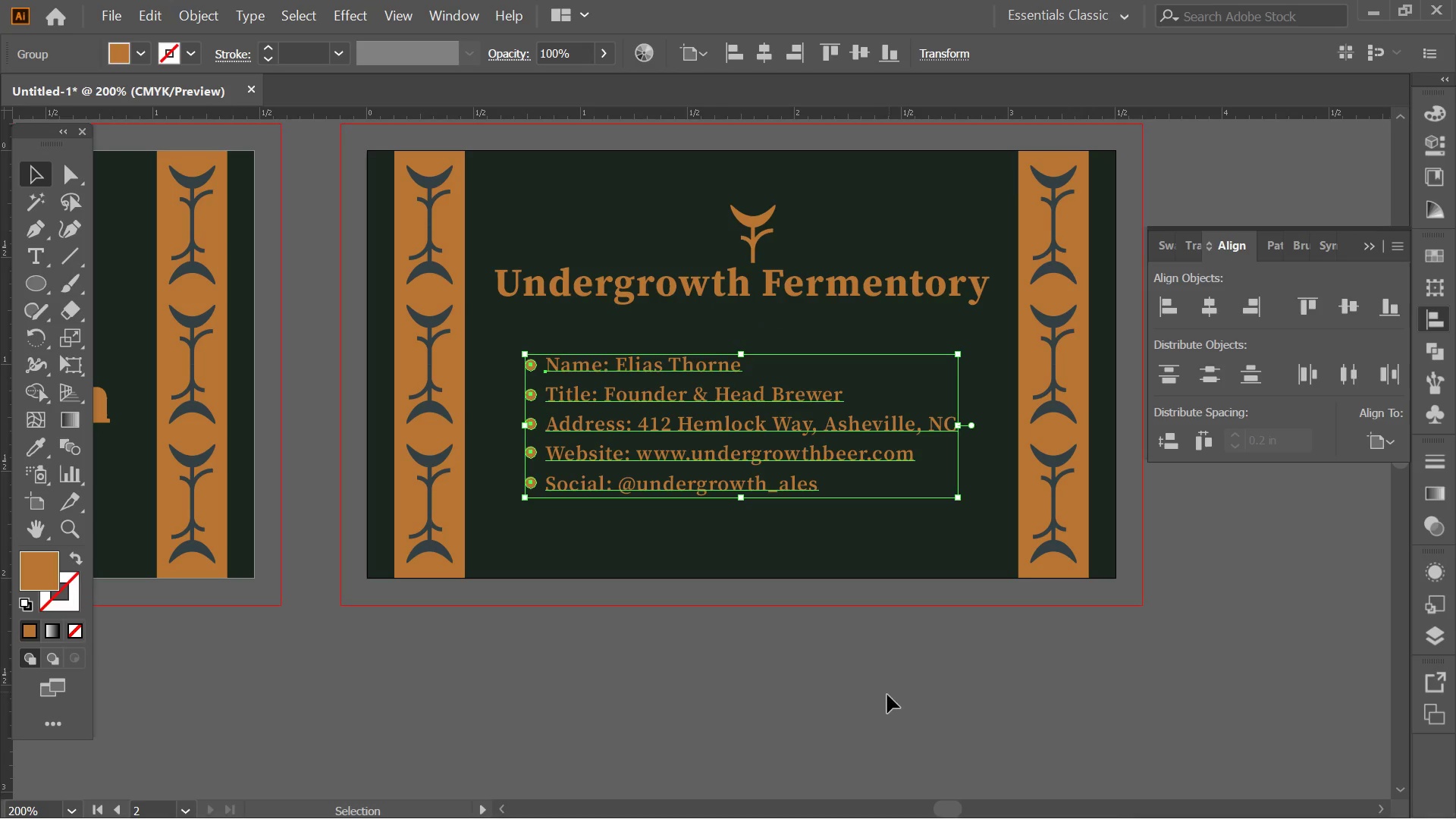 
left_click([885, 696])
 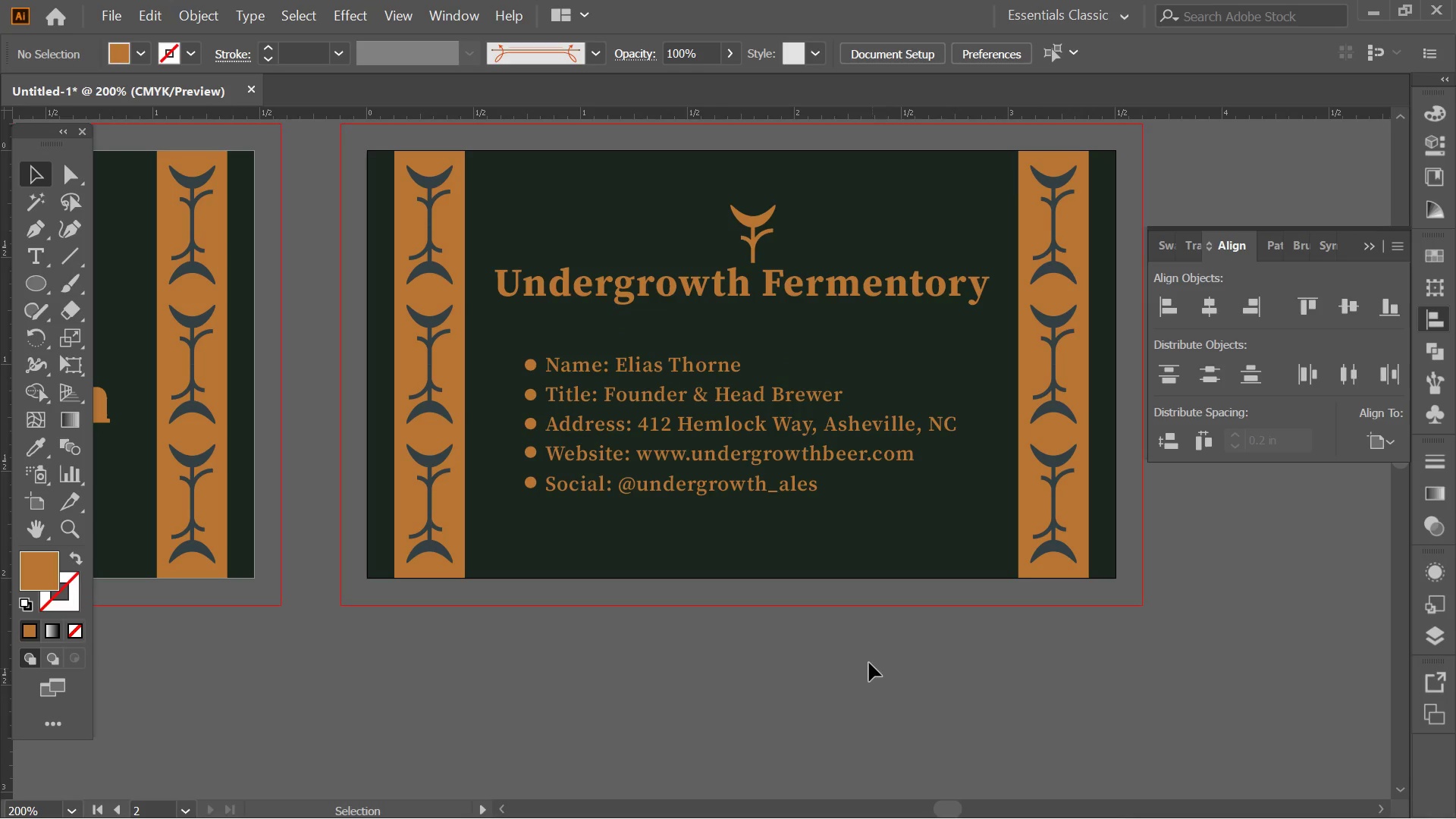 
key(Alt+AltLeft)
 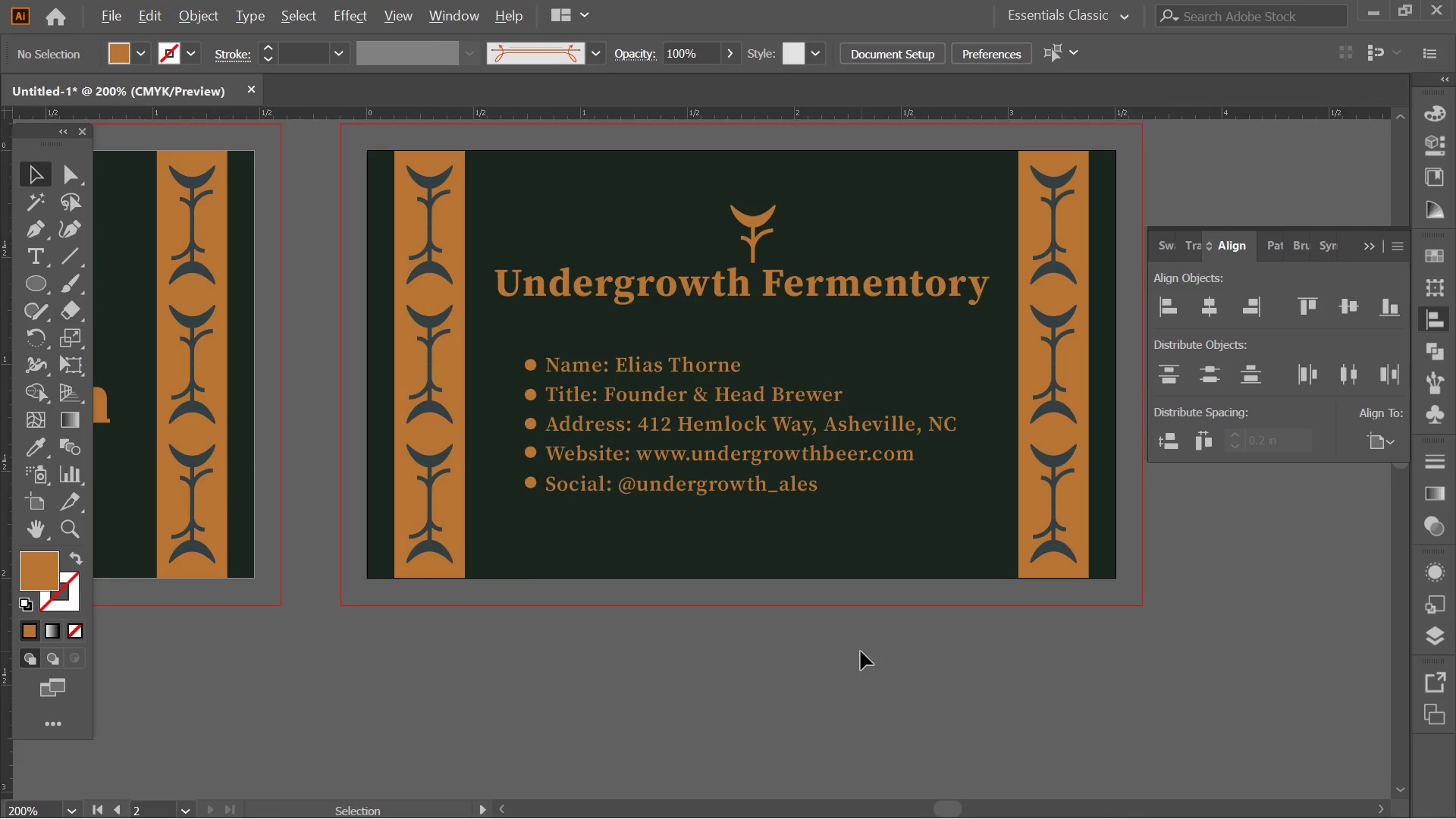 
hold_key(key=Space, duration=0.38)
 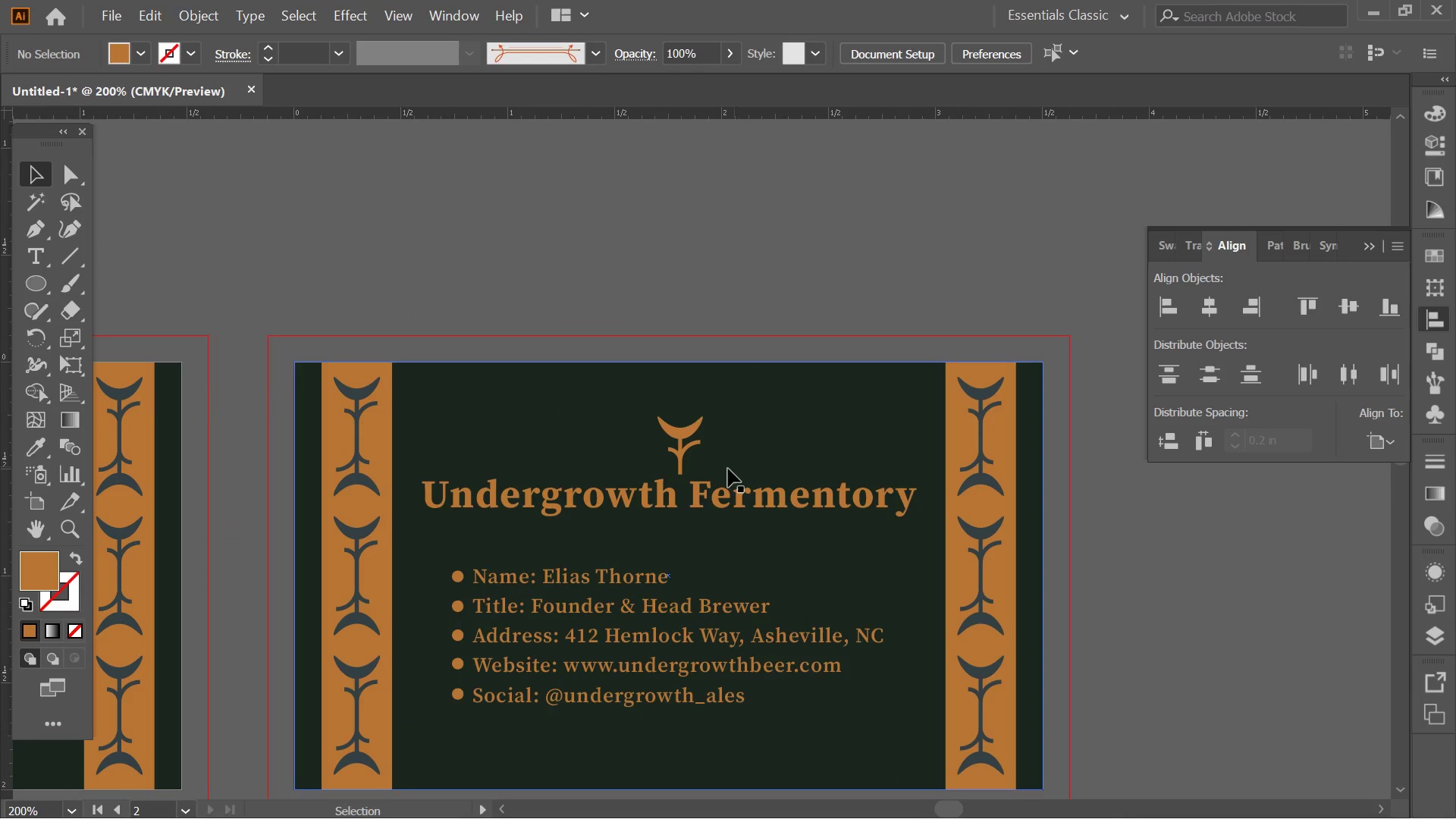 
left_click_drag(start_coordinate=[828, 570], to_coordinate=[734, 586])
 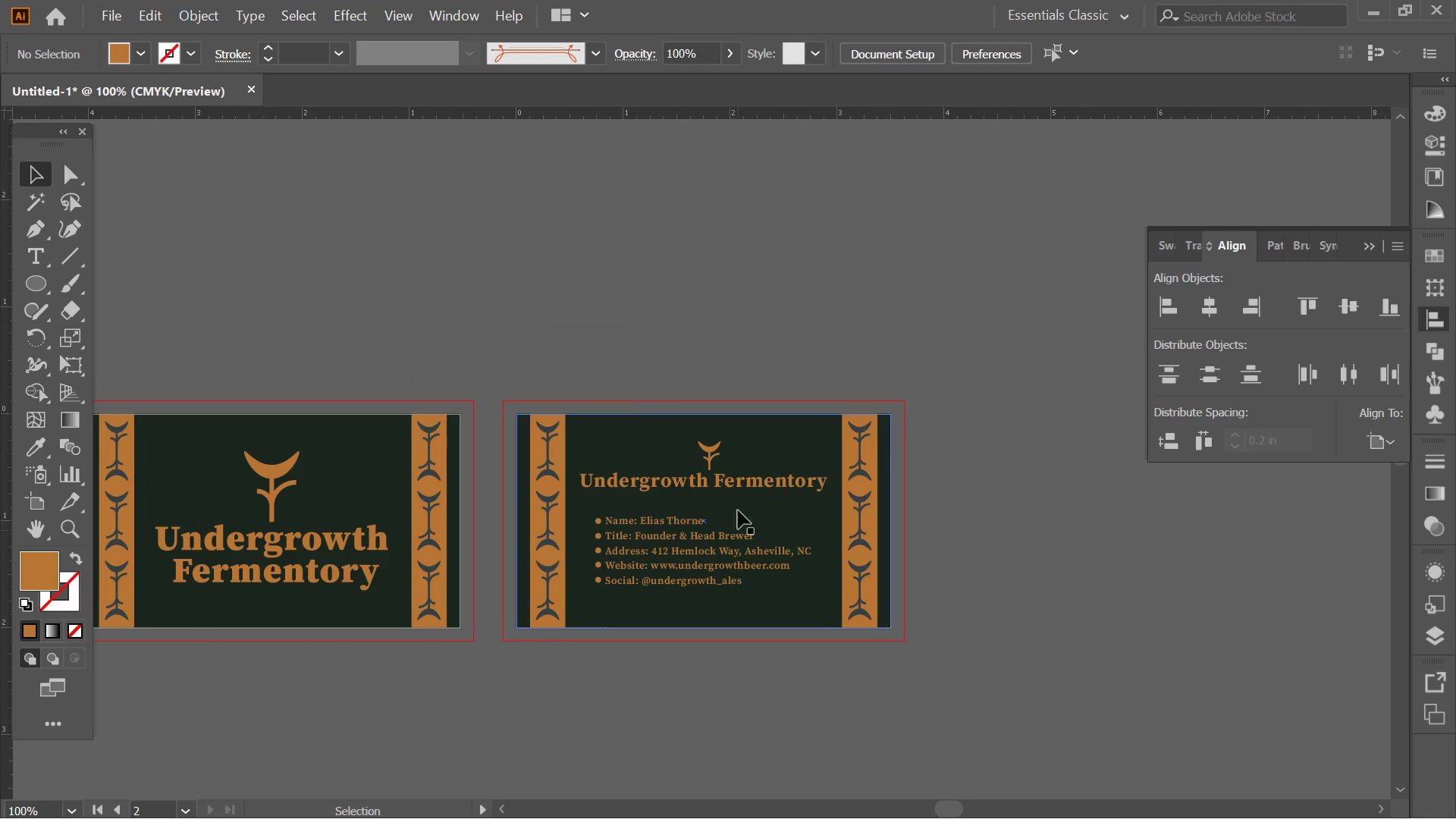 
scroll: coordinate [859, 644], scroll_direction: down, amount: 2.0
 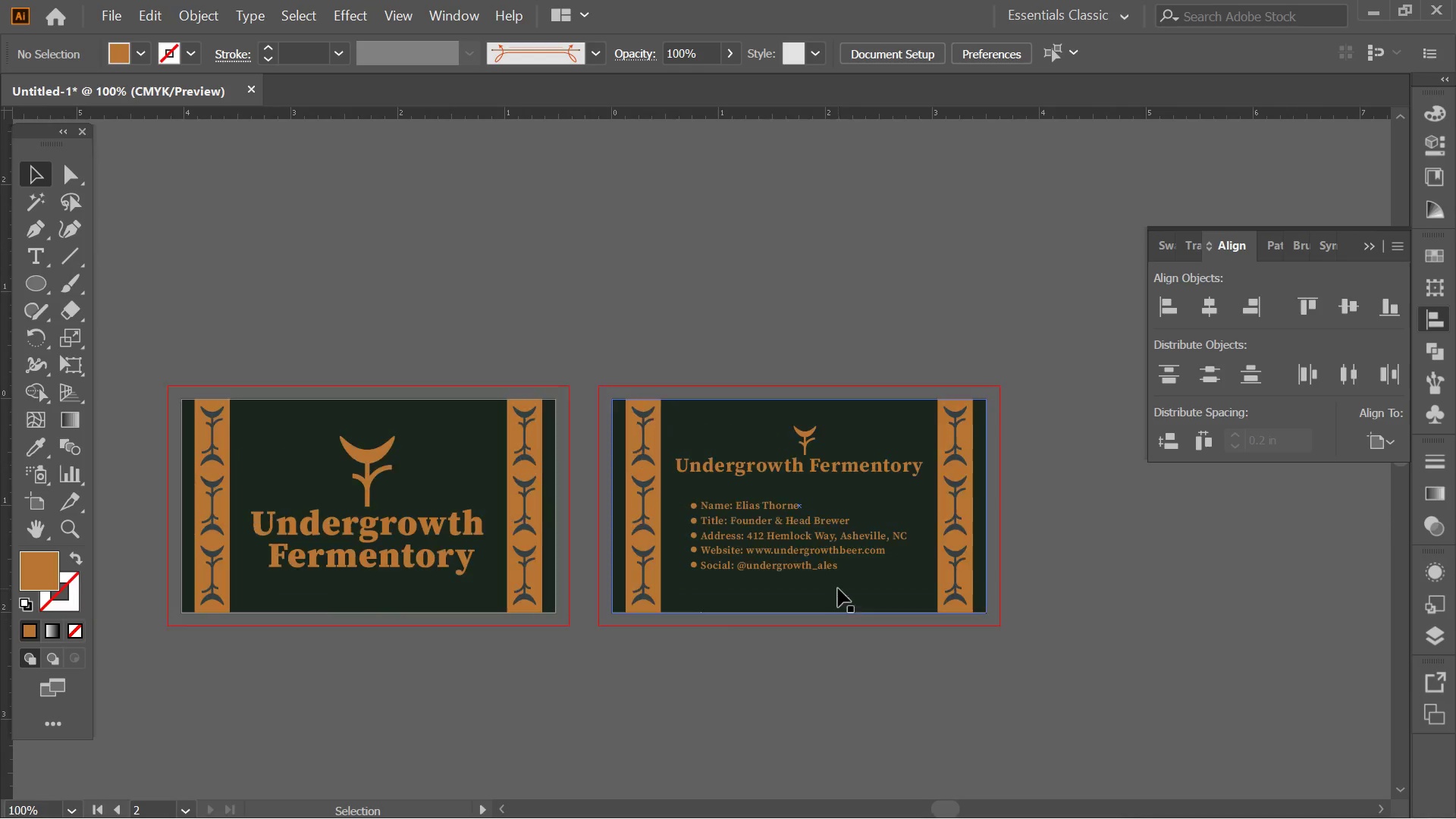 
hold_key(key=AltLeft, duration=0.33)
scroll: coordinate [739, 466], scroll_direction: up, amount: 2.0
 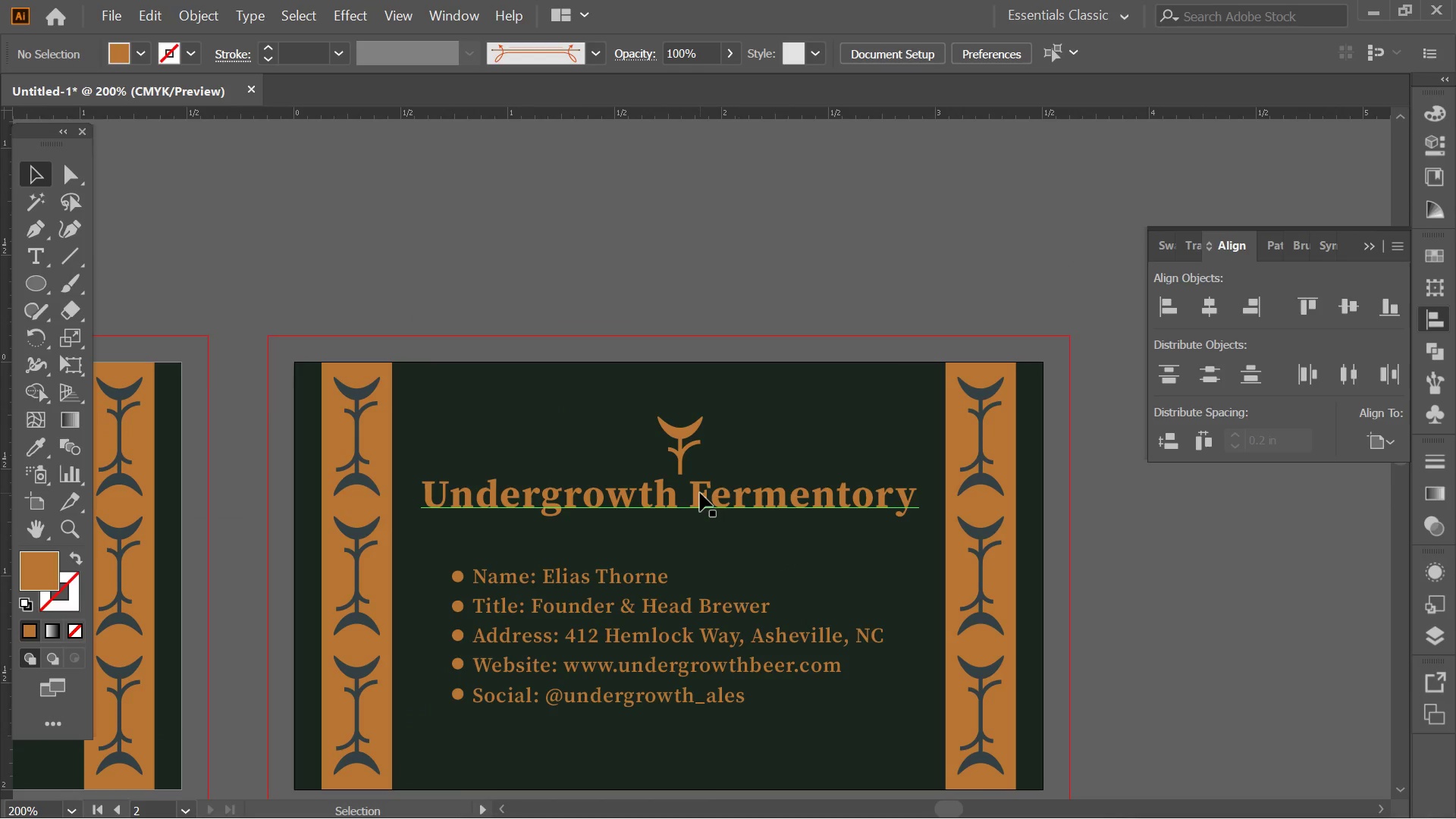 
left_click_drag(start_coordinate=[700, 493], to_coordinate=[698, 502])
 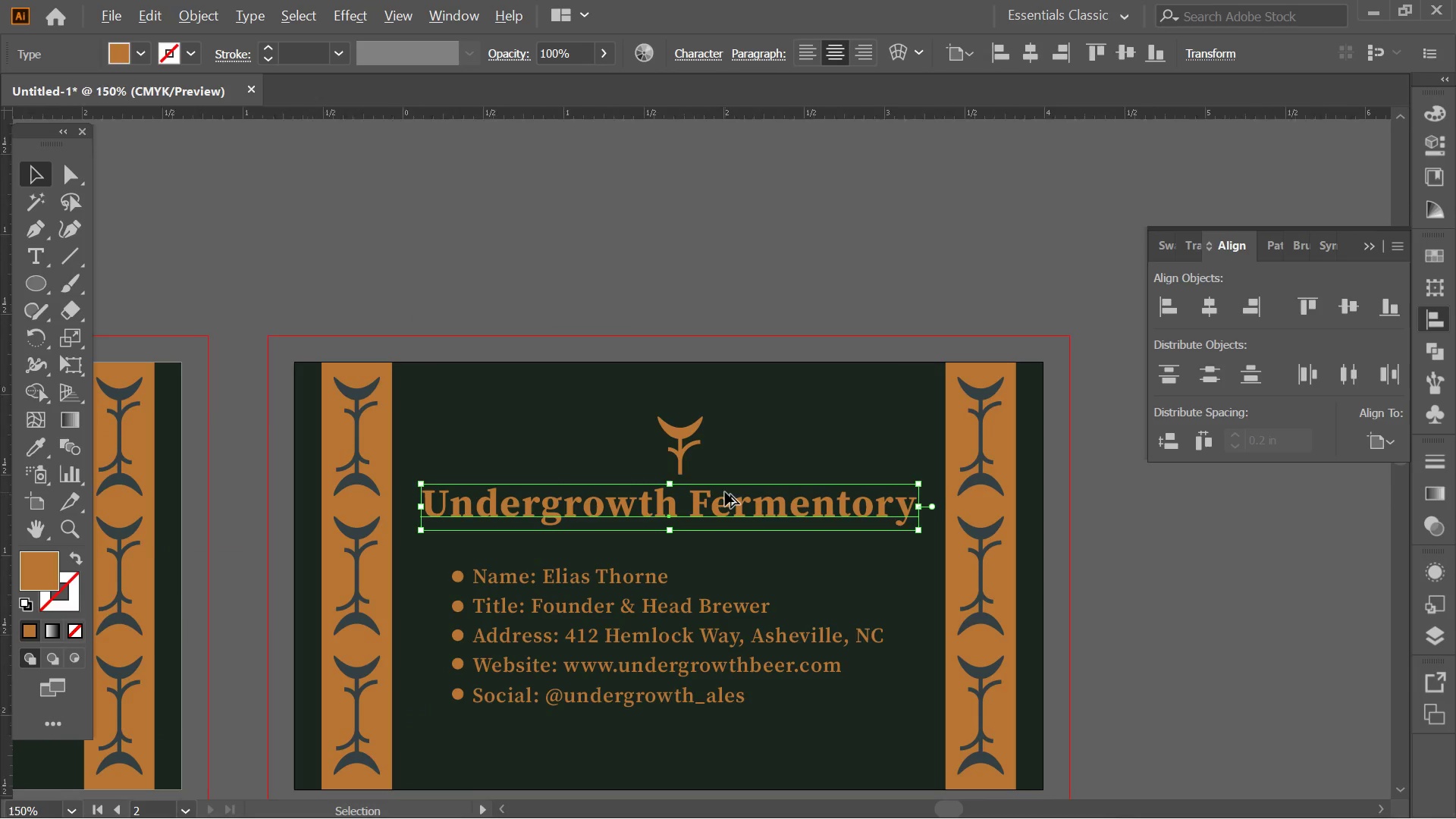 
hold_key(key=ShiftLeft, duration=1.44)
 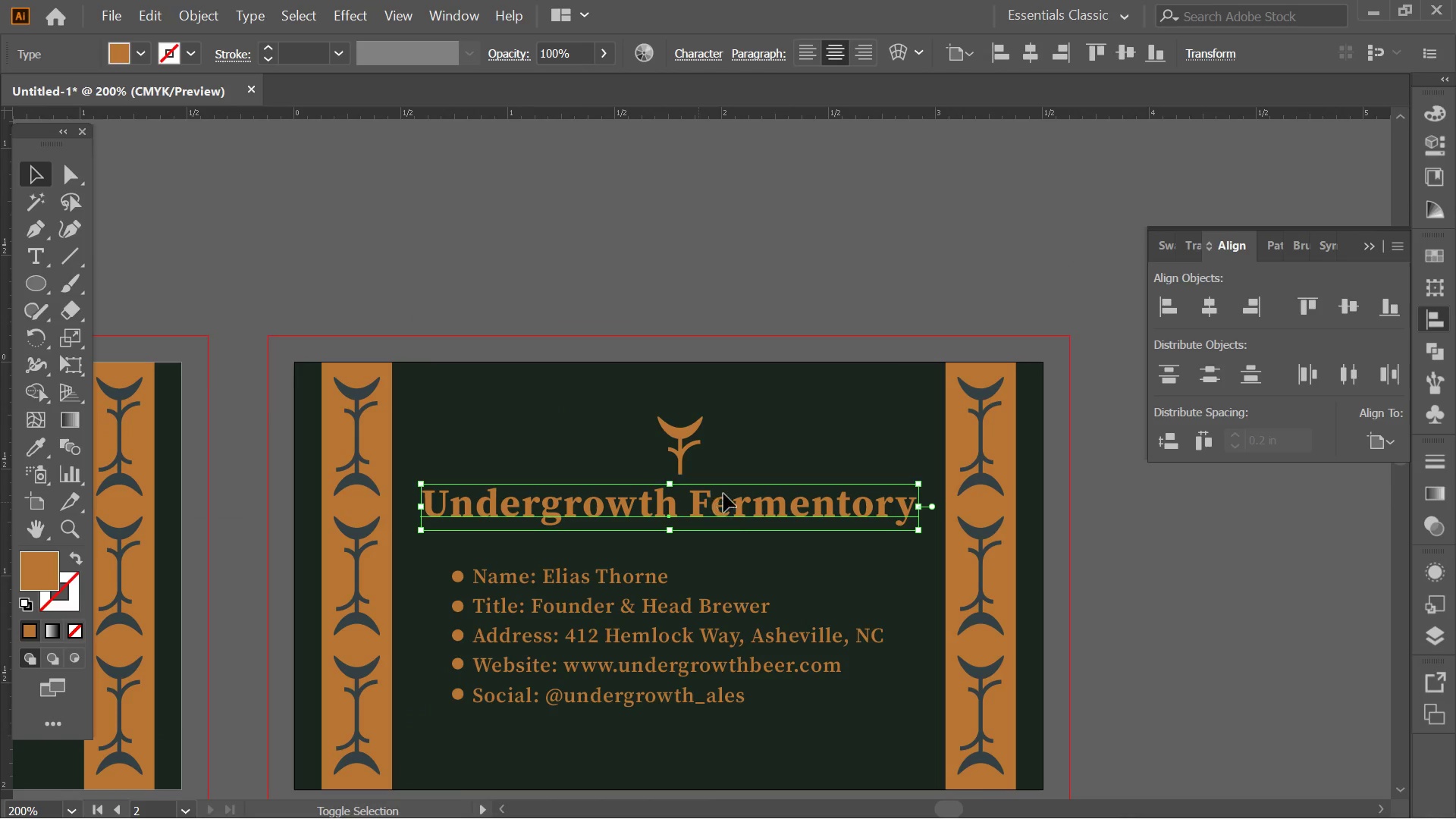 
key(Alt+AltLeft)
 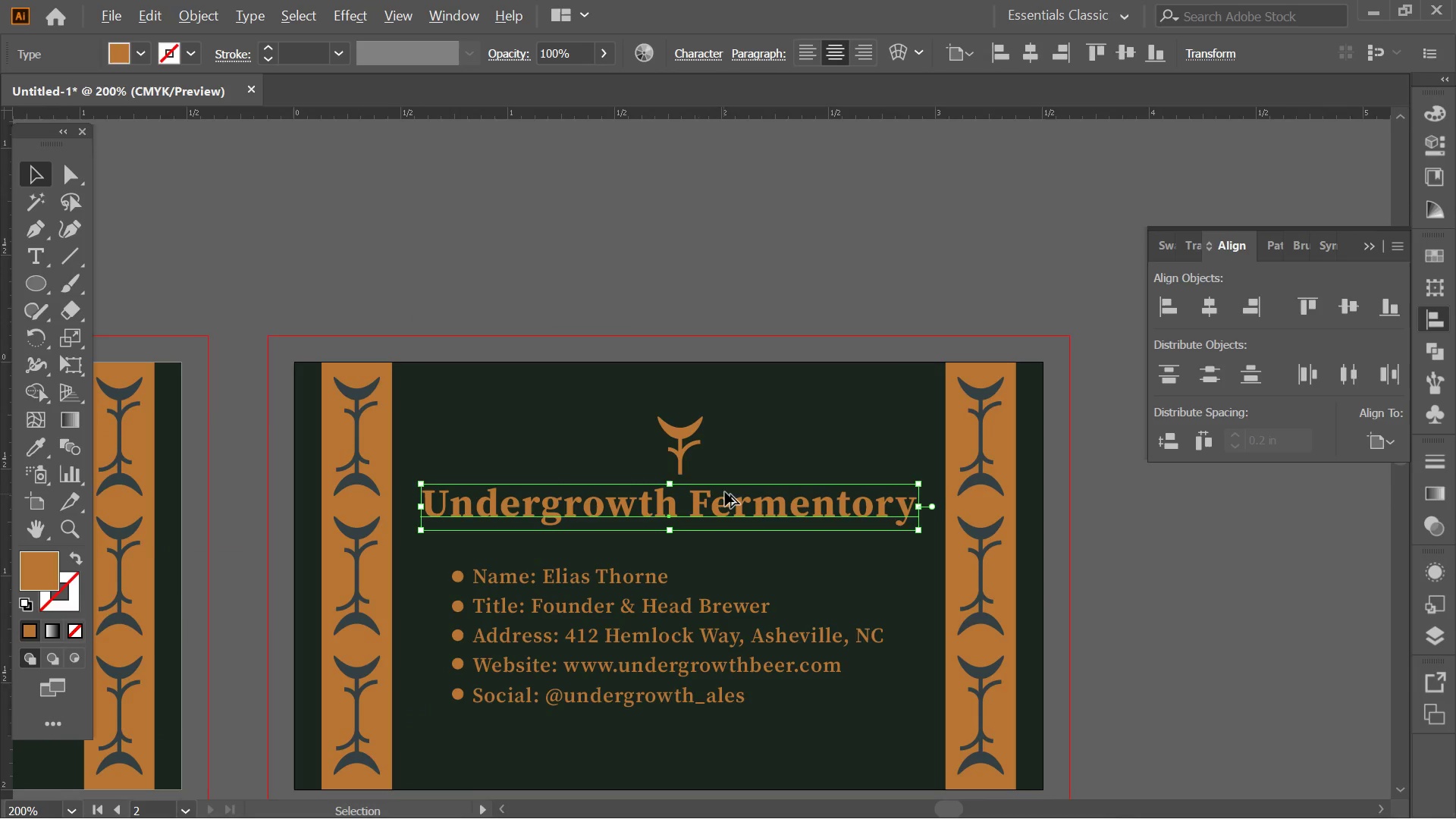 
hold_key(key=Space, duration=0.83)
 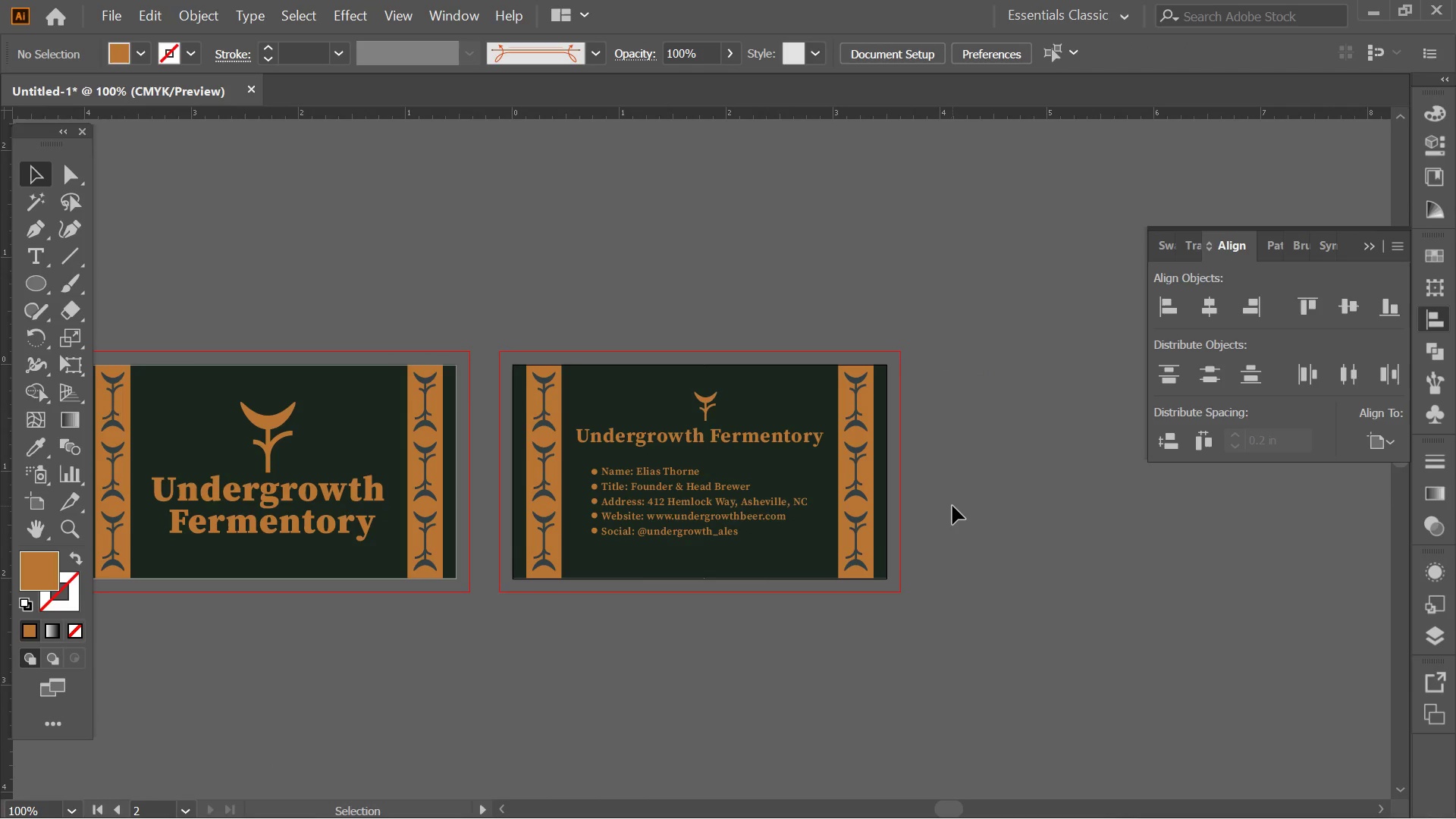 
scroll: coordinate [725, 492], scroll_direction: down, amount: 2.0
 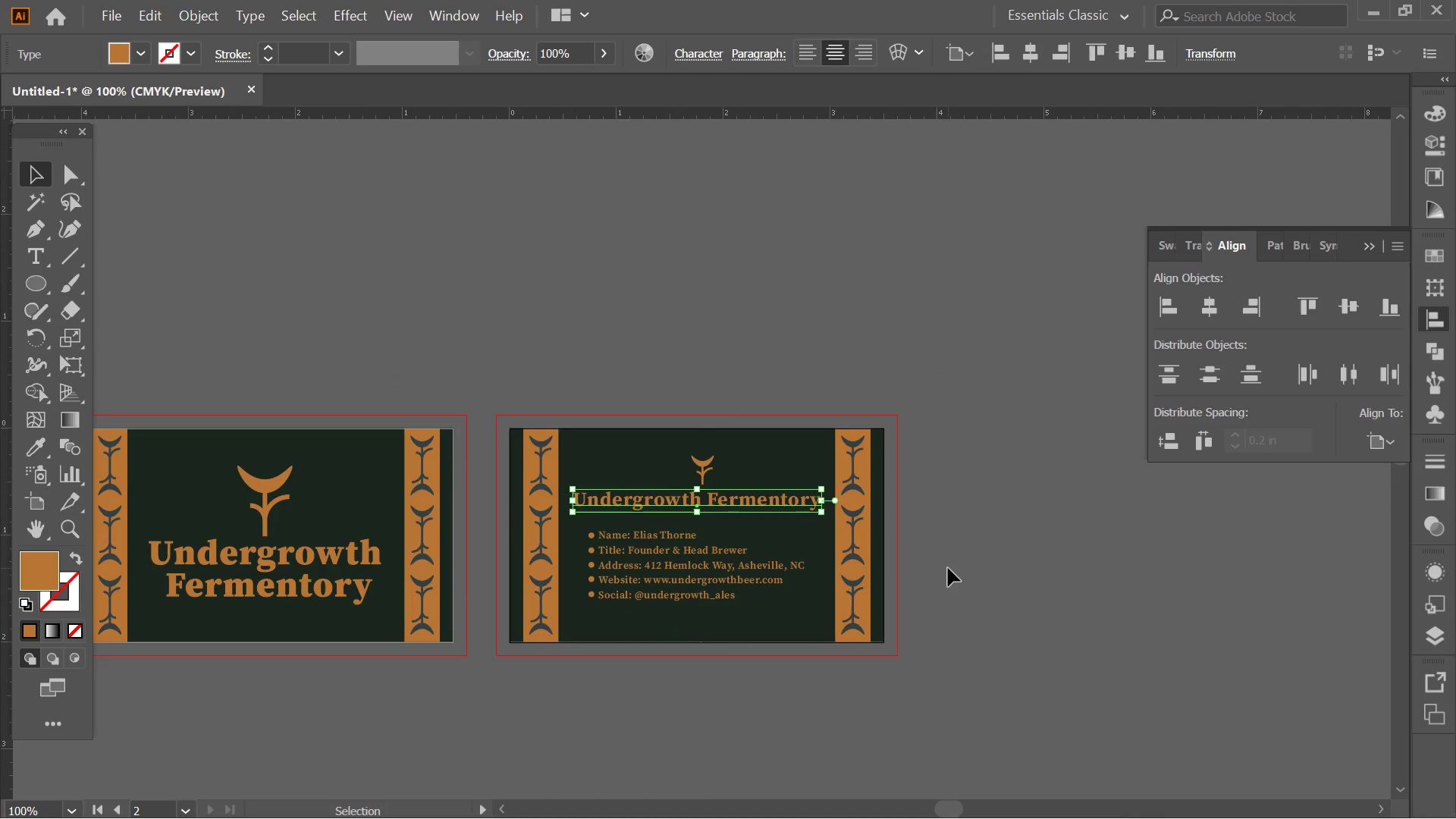 
left_click_drag(start_coordinate=[948, 568], to_coordinate=[951, 507])
 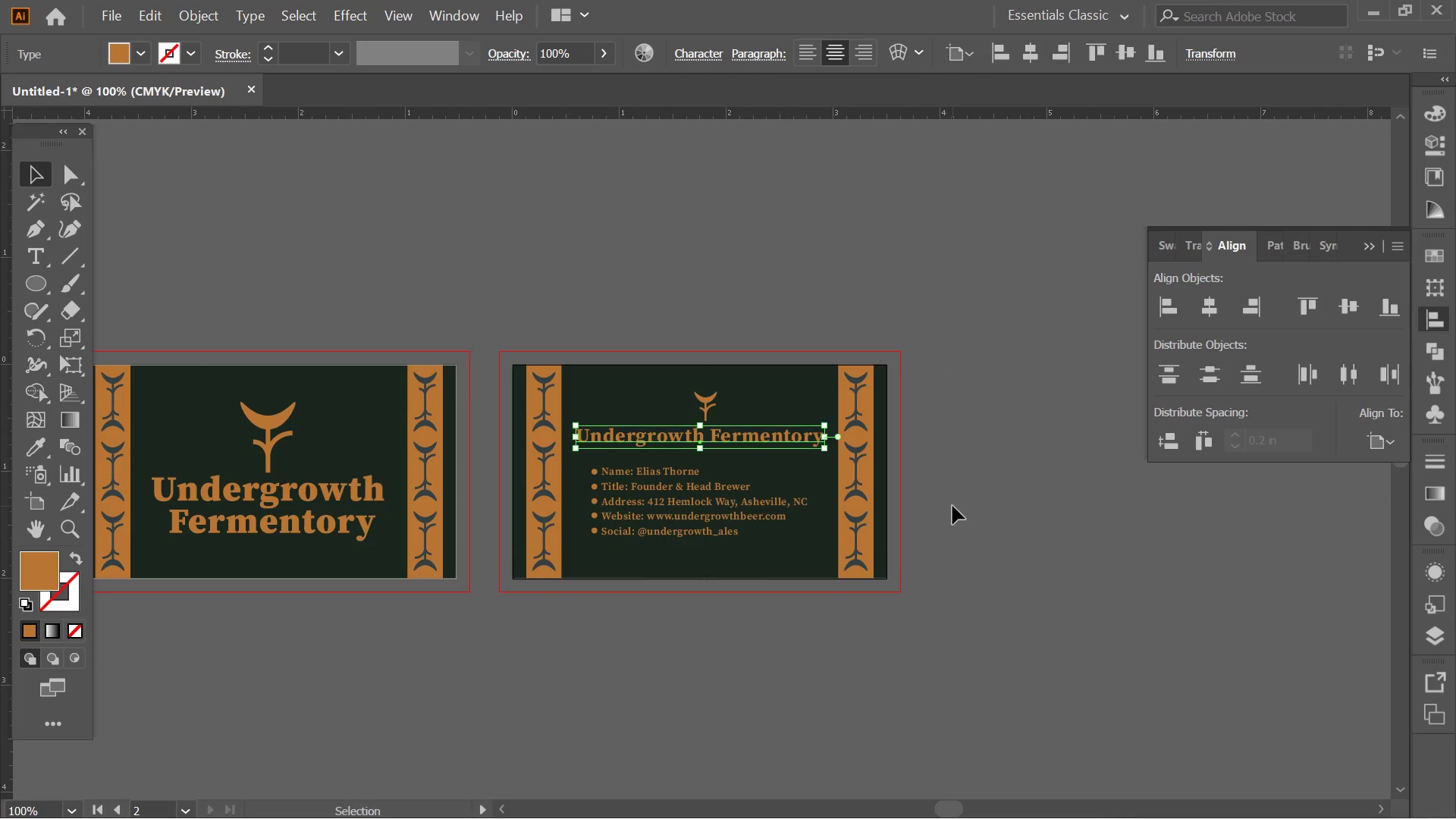 
left_click([952, 506])
 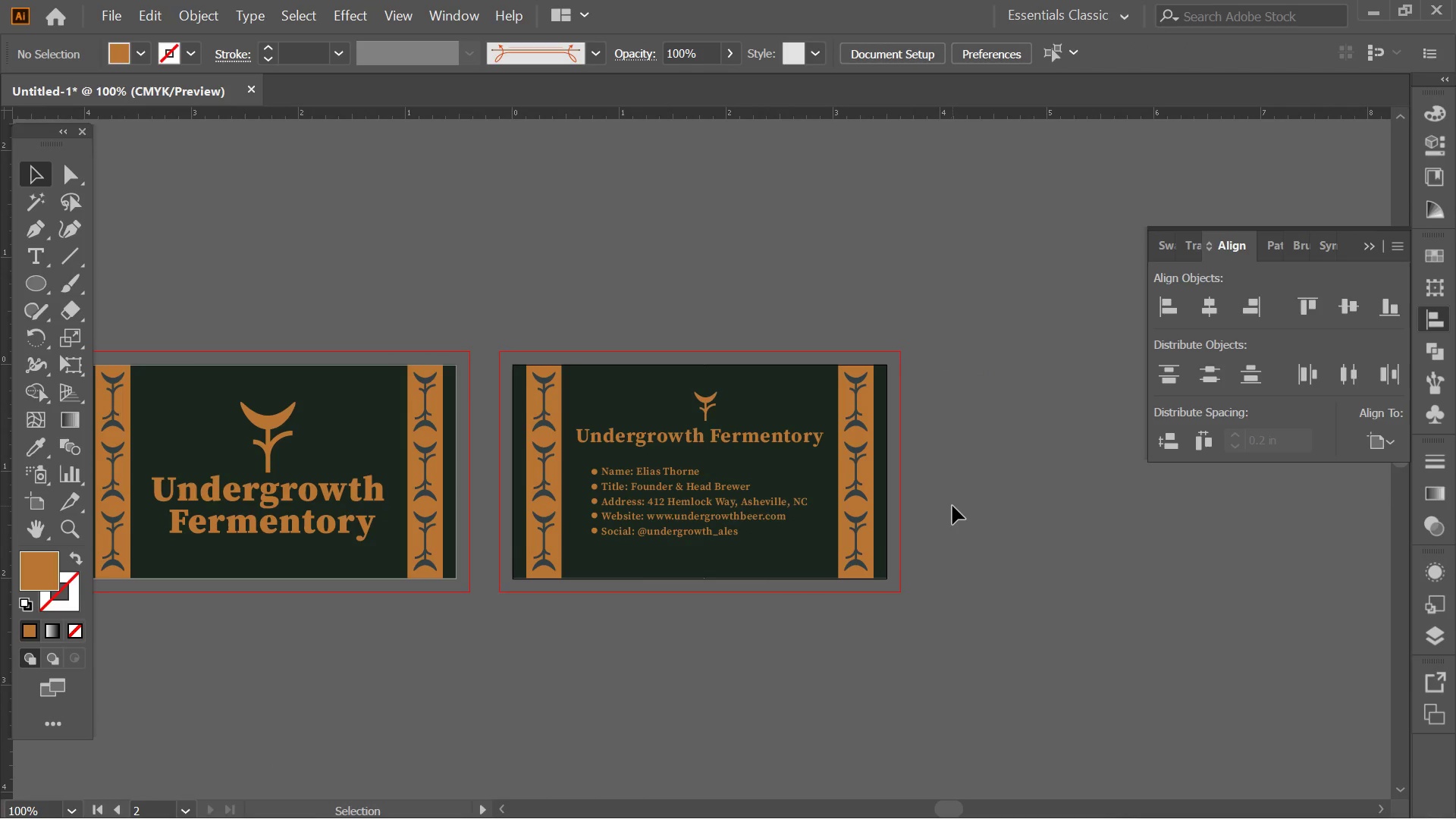 
key(Control+ControlLeft)
 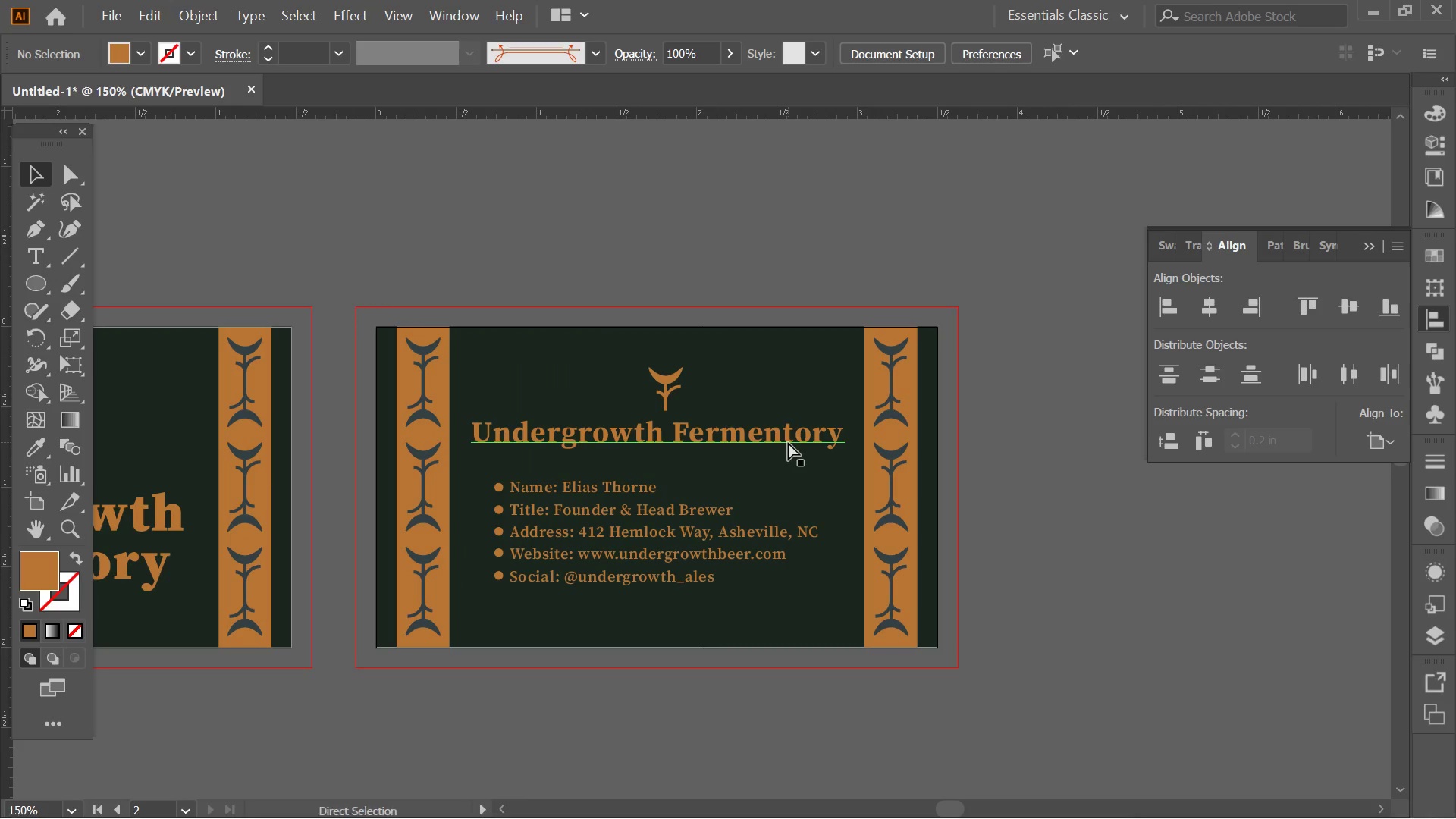 
key(Control+Z)
 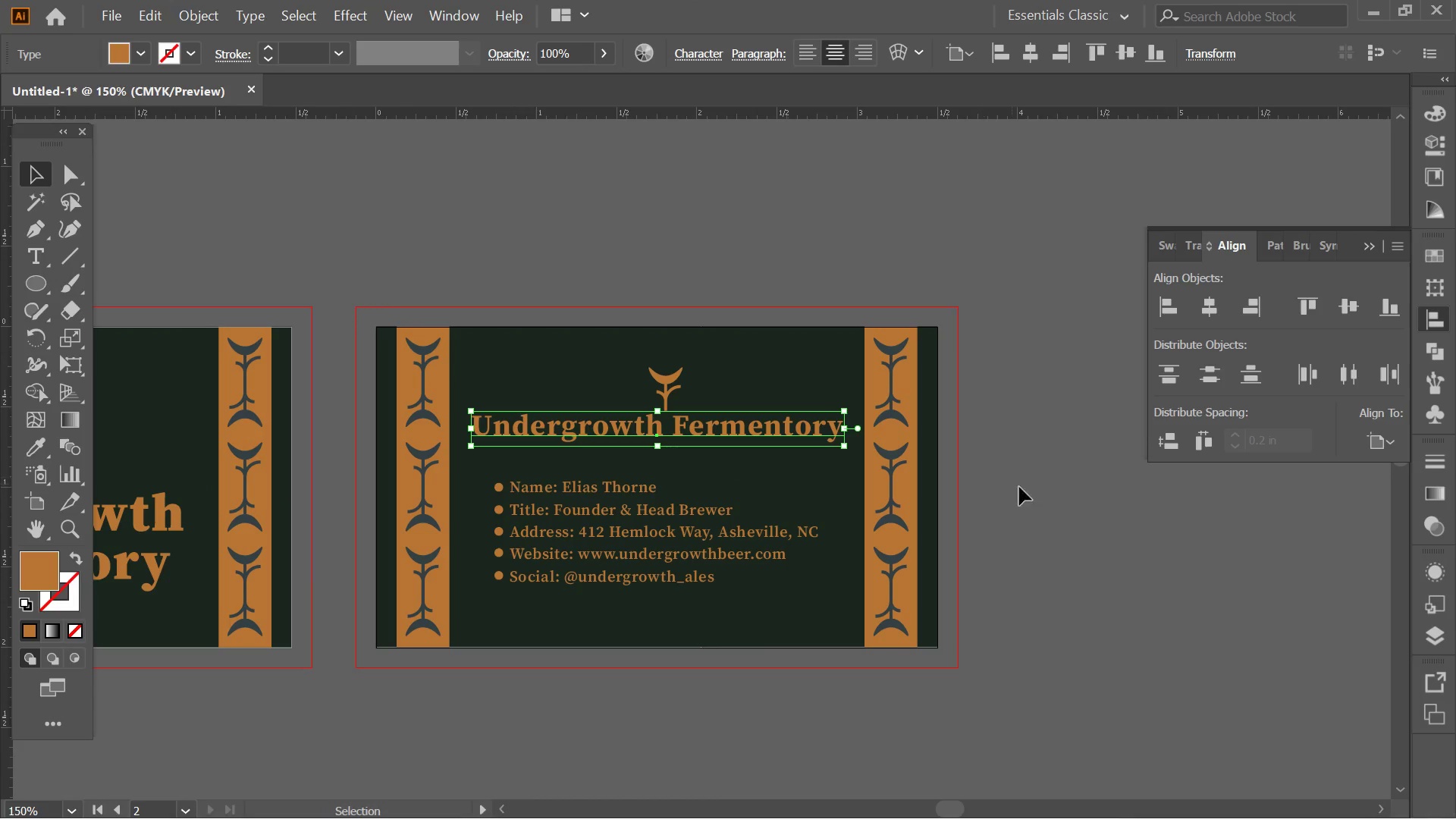 
scroll: coordinate [788, 442], scroll_direction: up, amount: 1.0
 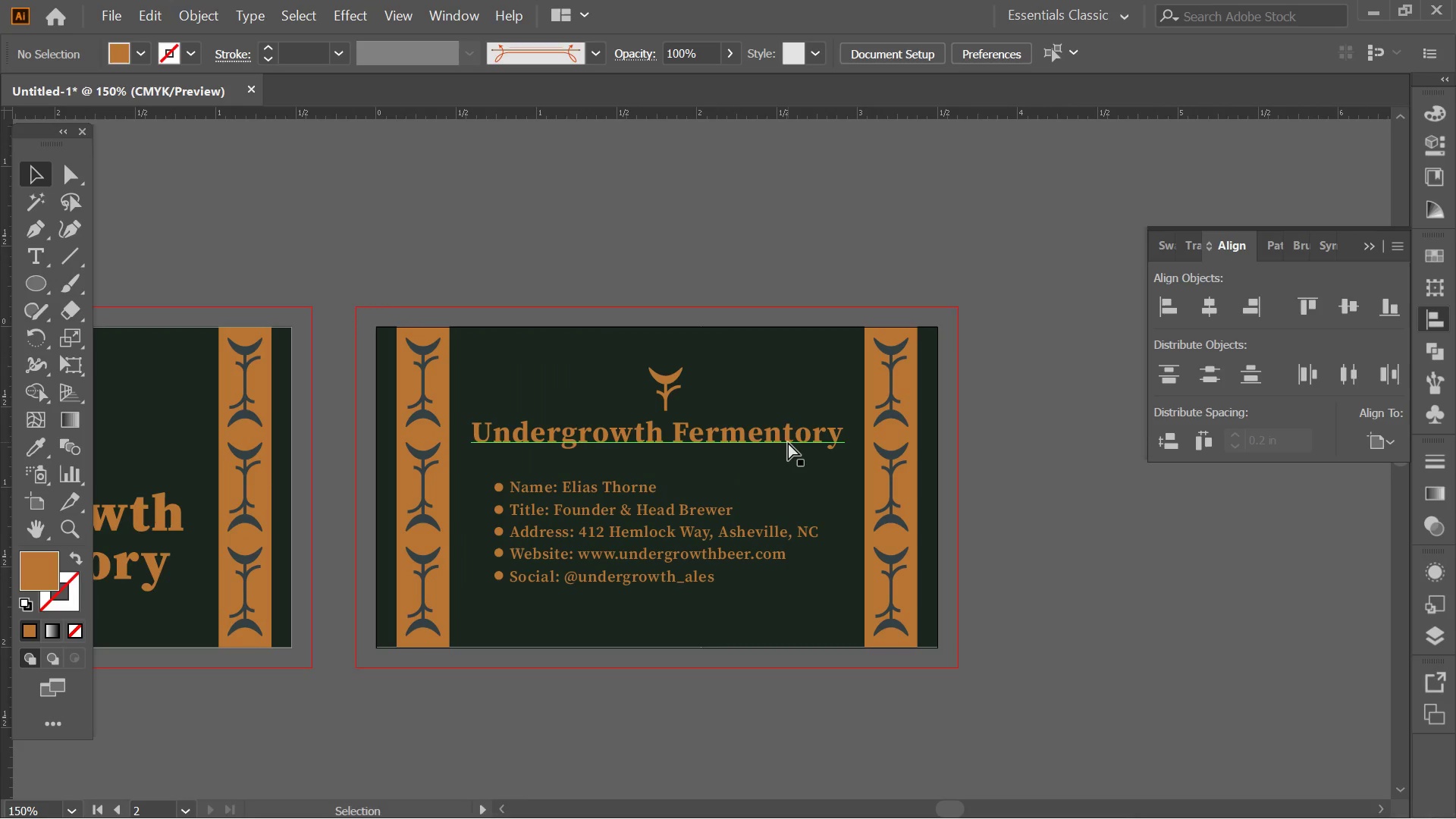 
left_click([1028, 488])
 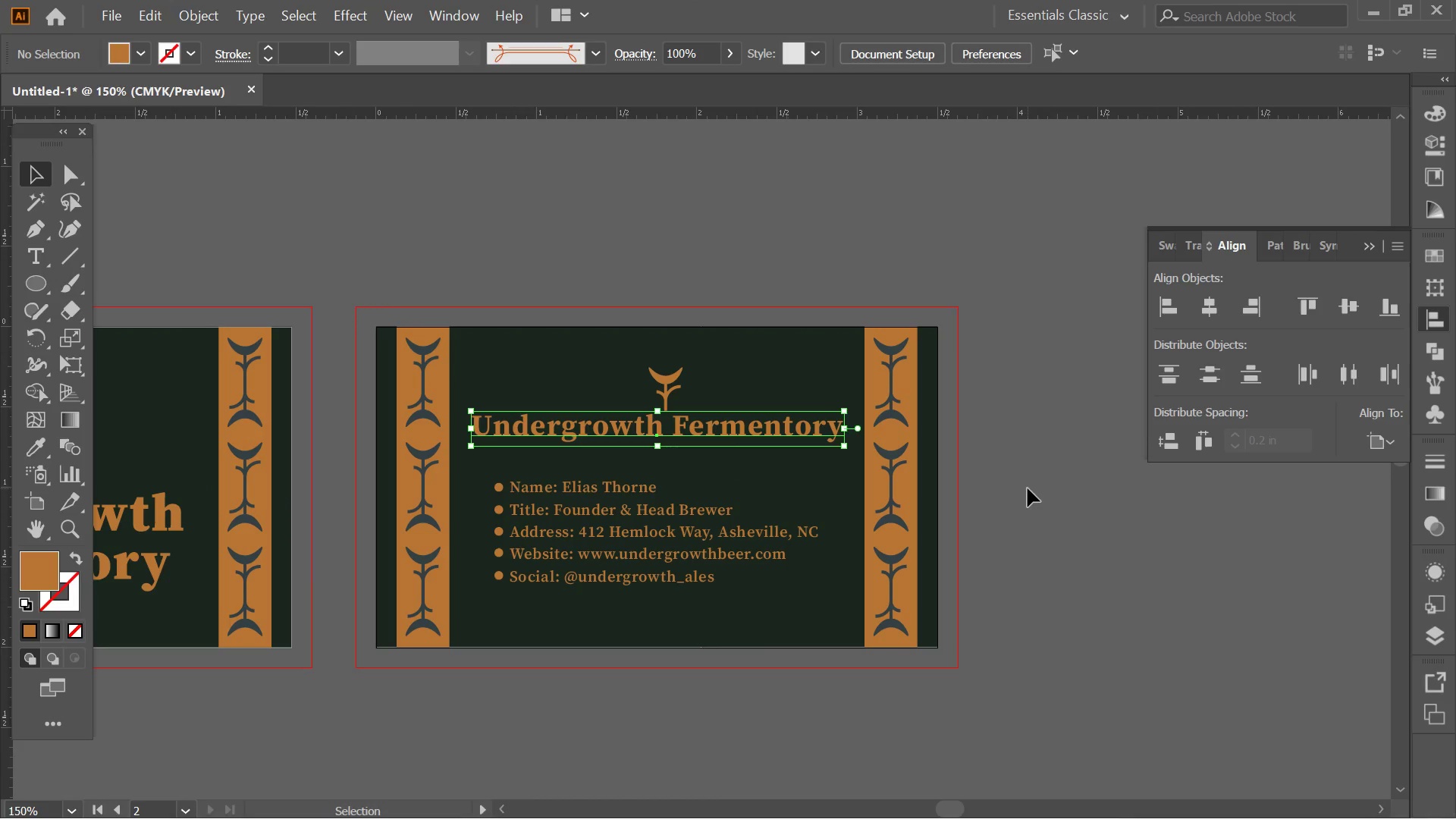 
key(Alt+Tab)